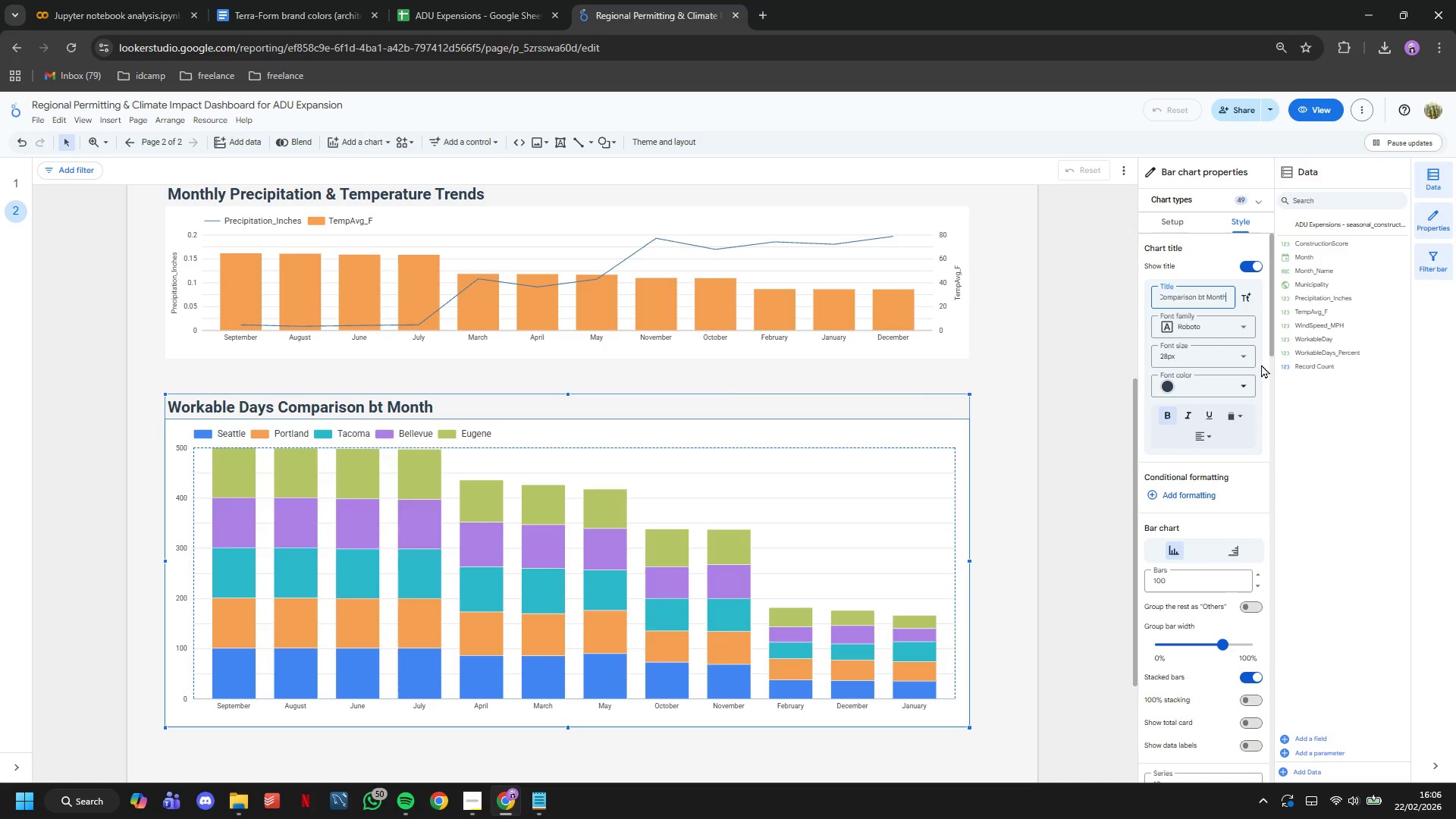 
hold_key(key=ArrowLeft, duration=0.64)
 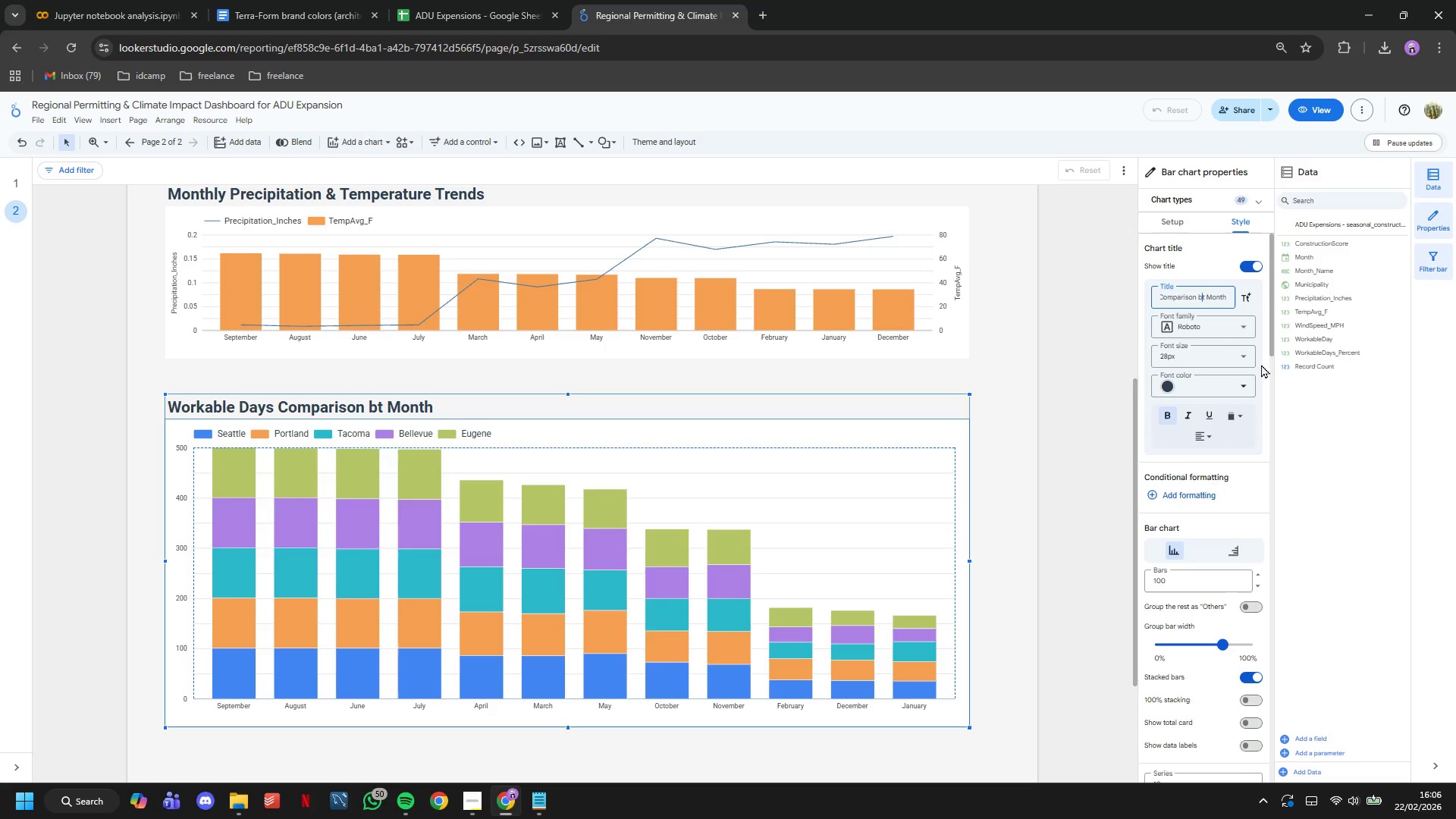 
key(ArrowLeft)
 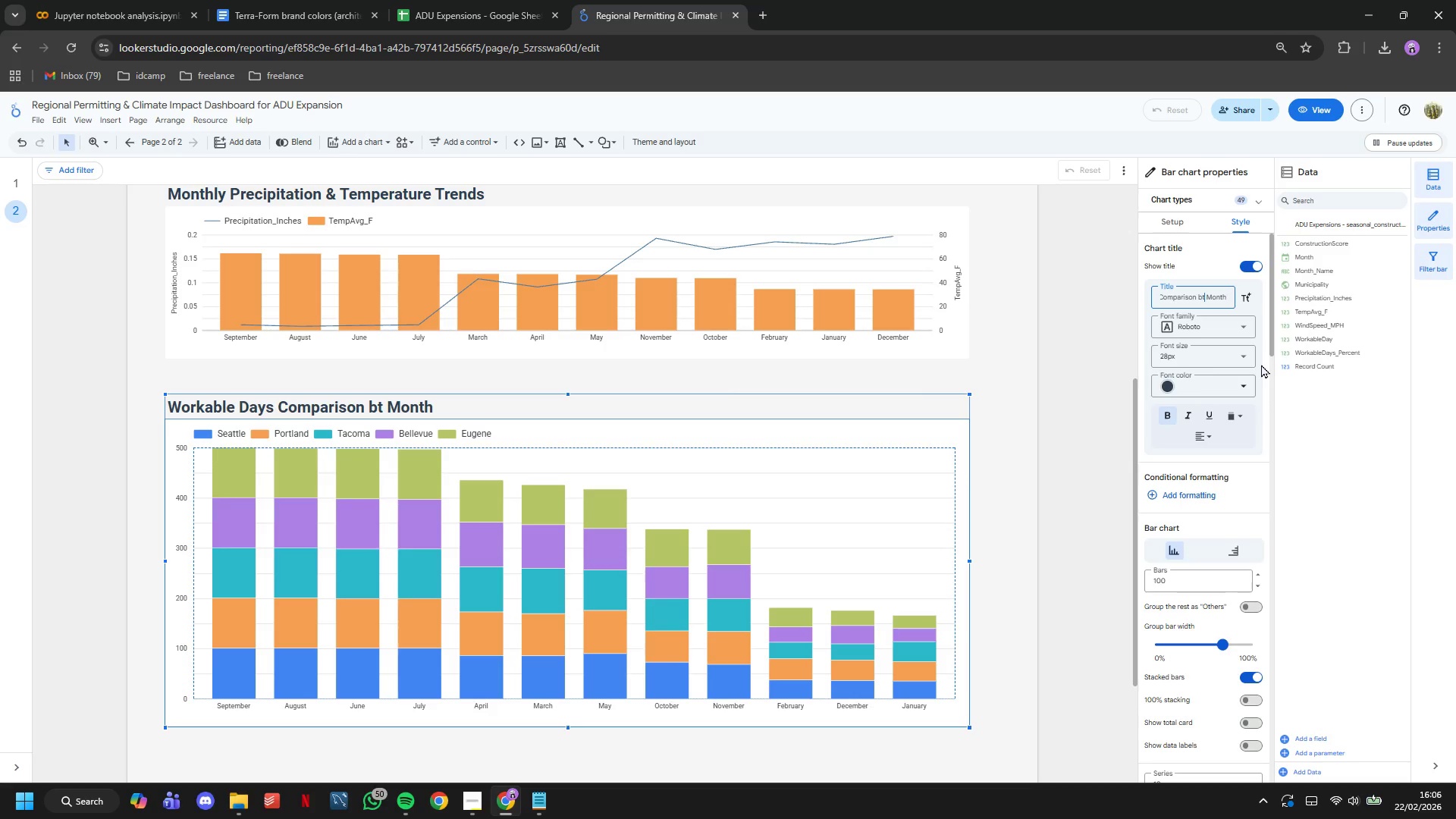 
key(ArrowRight)
 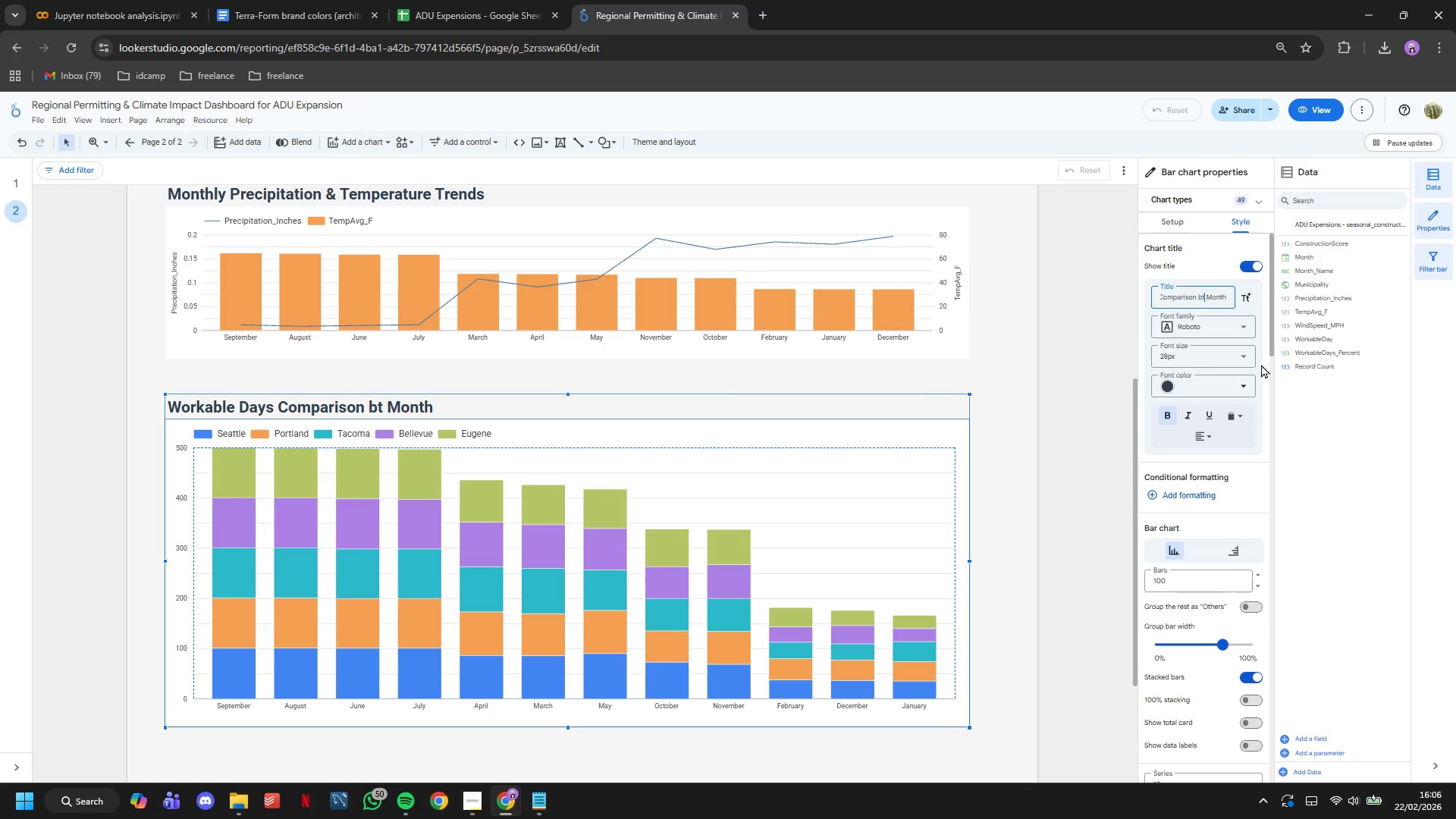 
key(Backspace)
 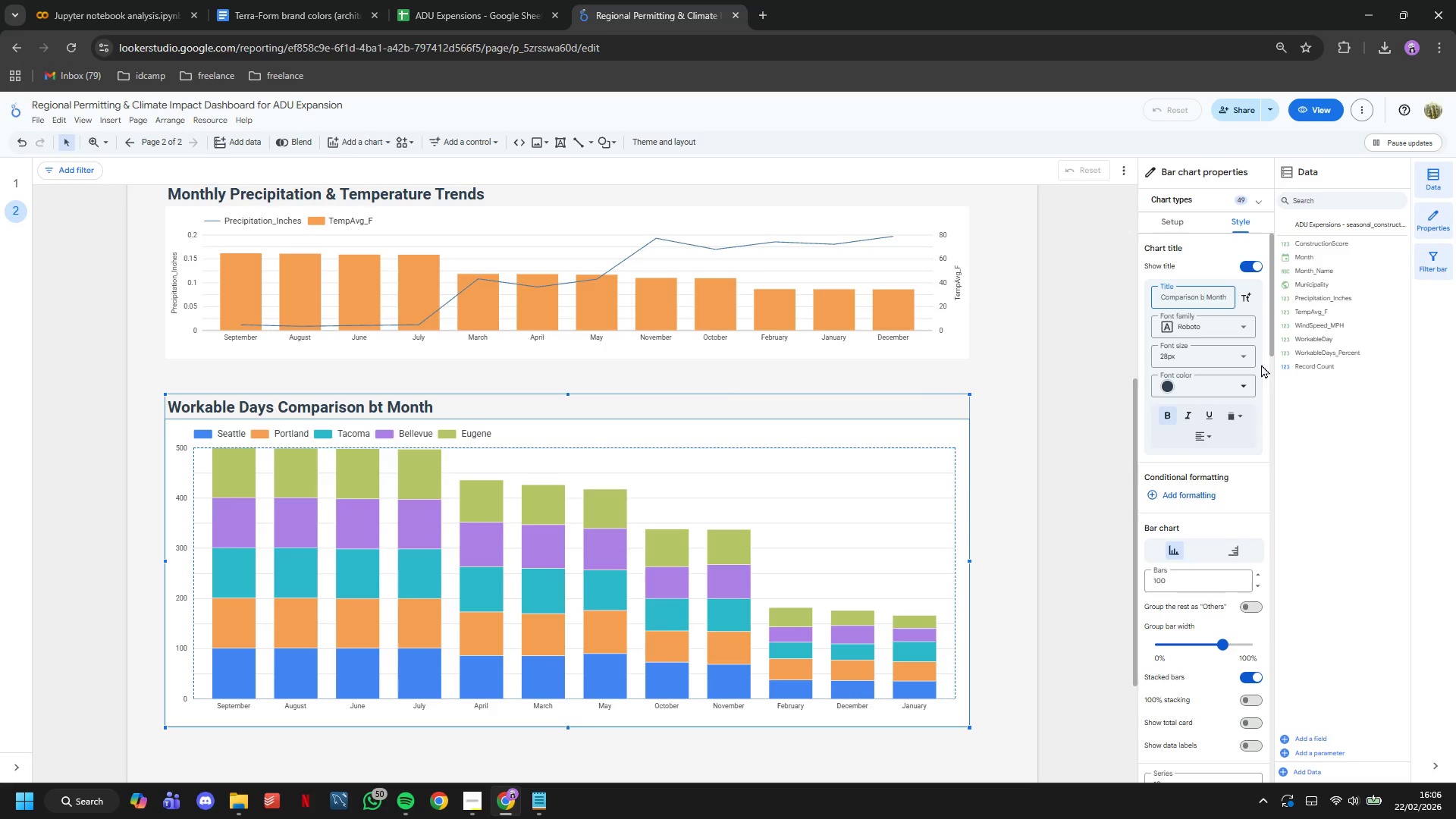 
key(Y)
 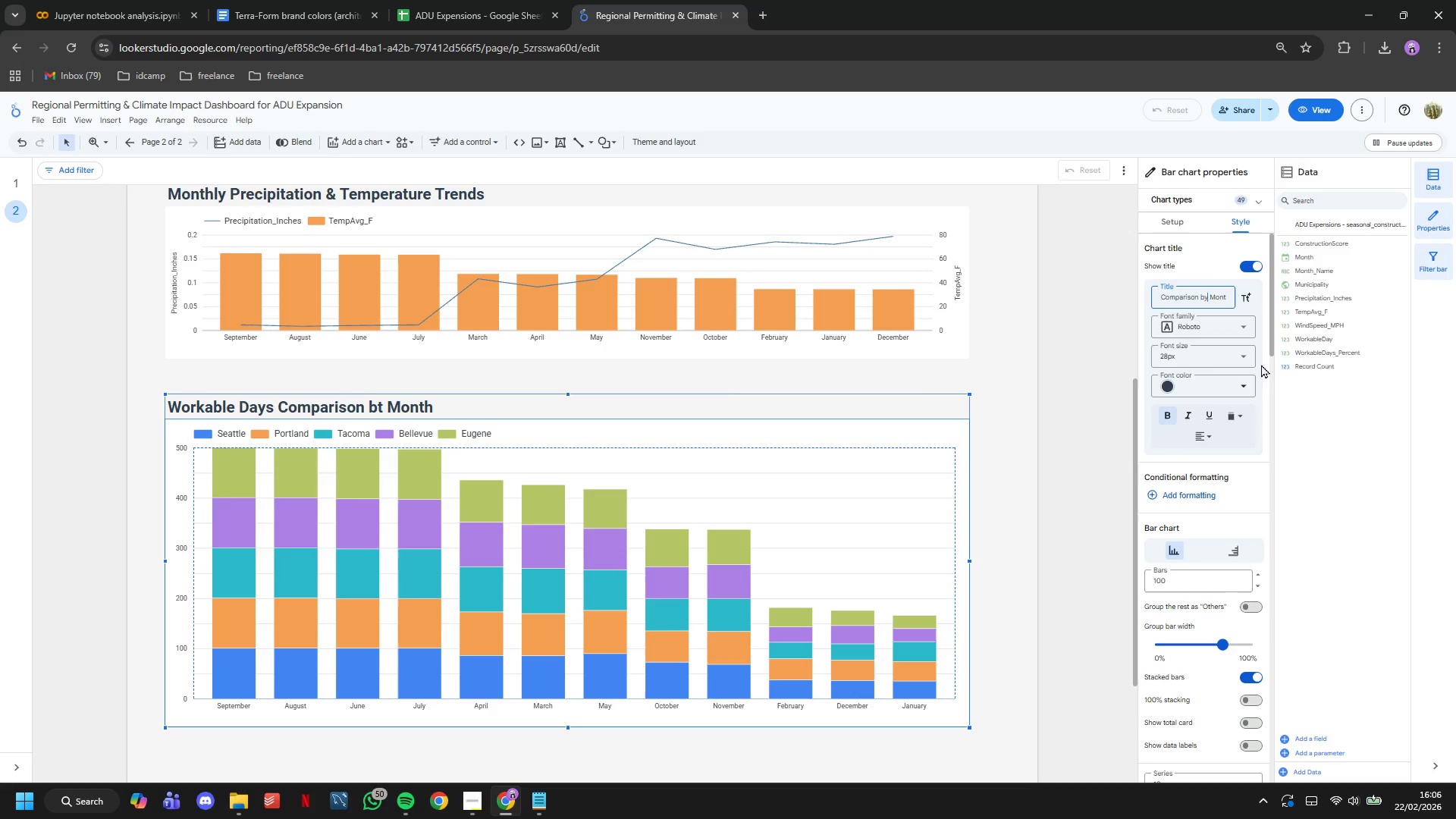 
key(Enter)
 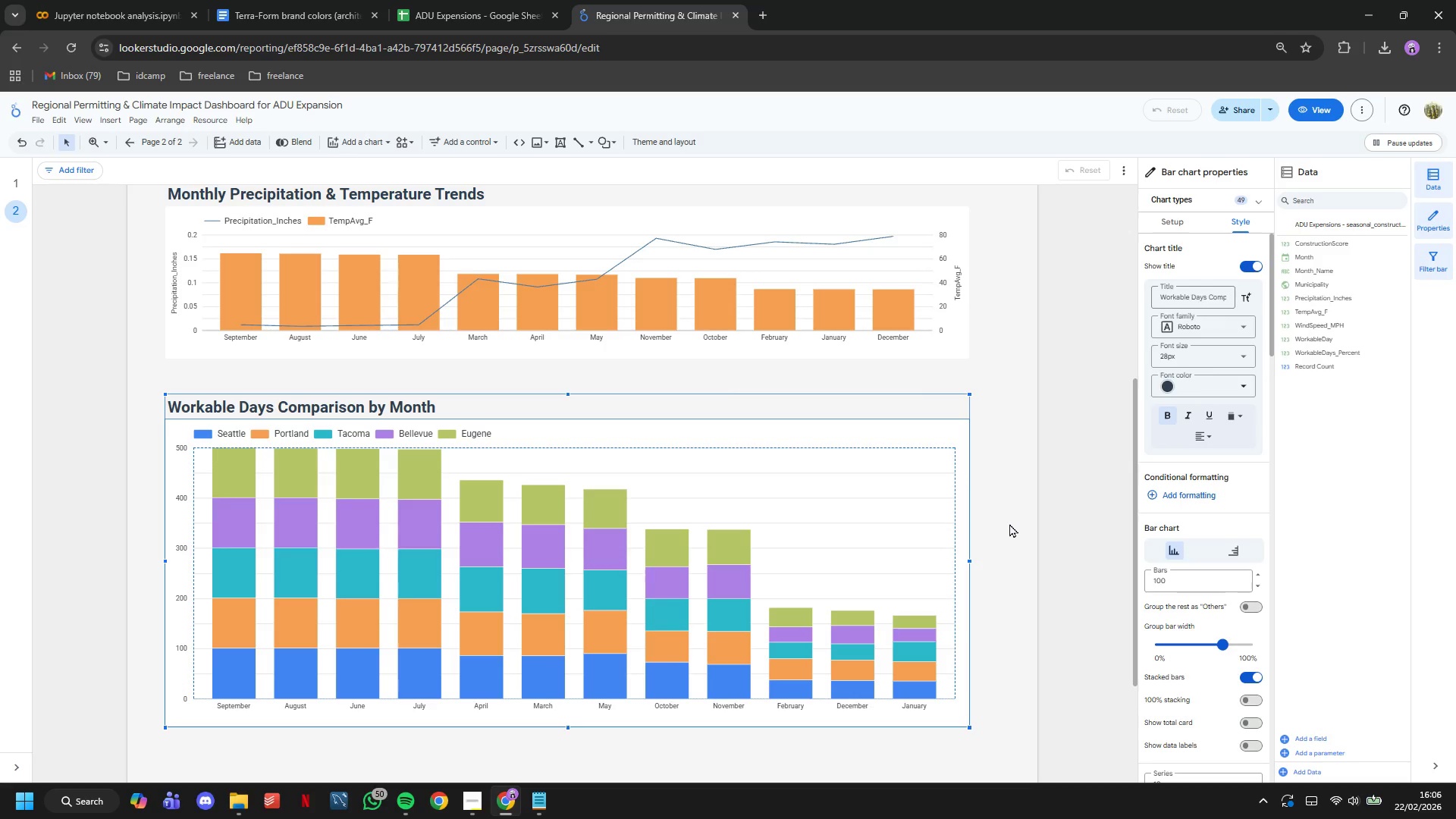 
scroll: coordinate [1225, 396], scroll_direction: down, amount: 6.0
 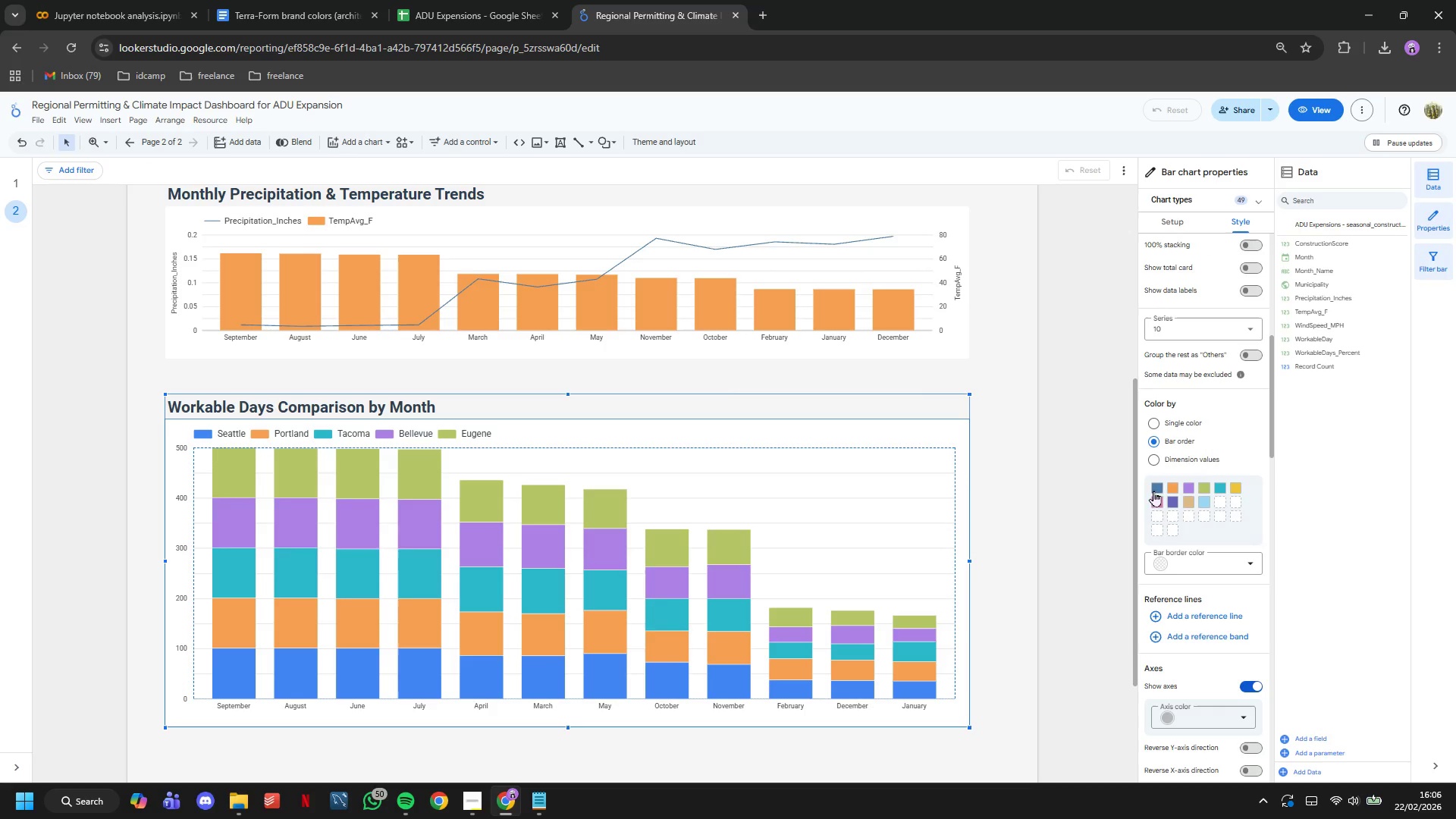 
left_click([1154, 487])
 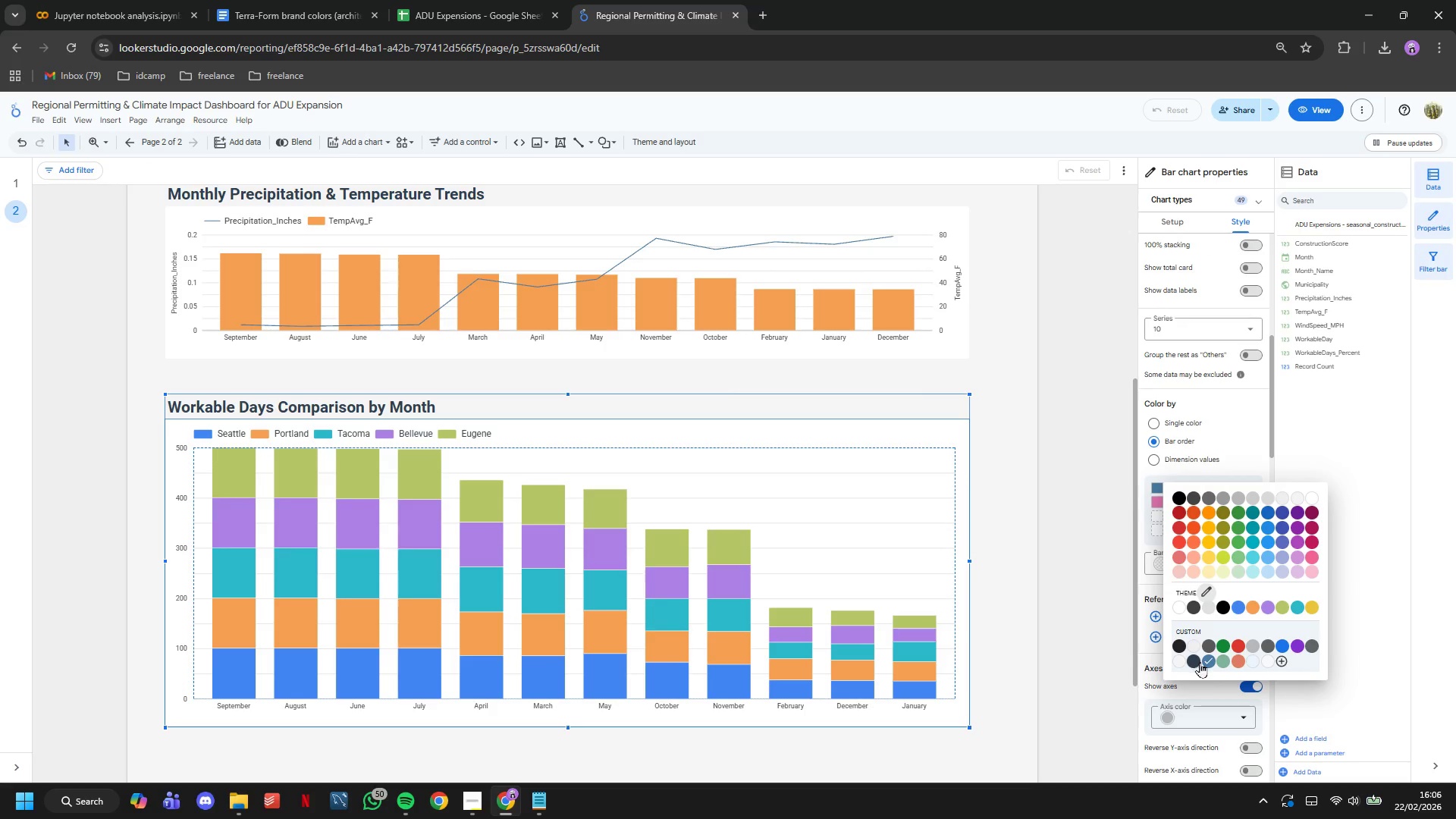 
left_click([1209, 664])
 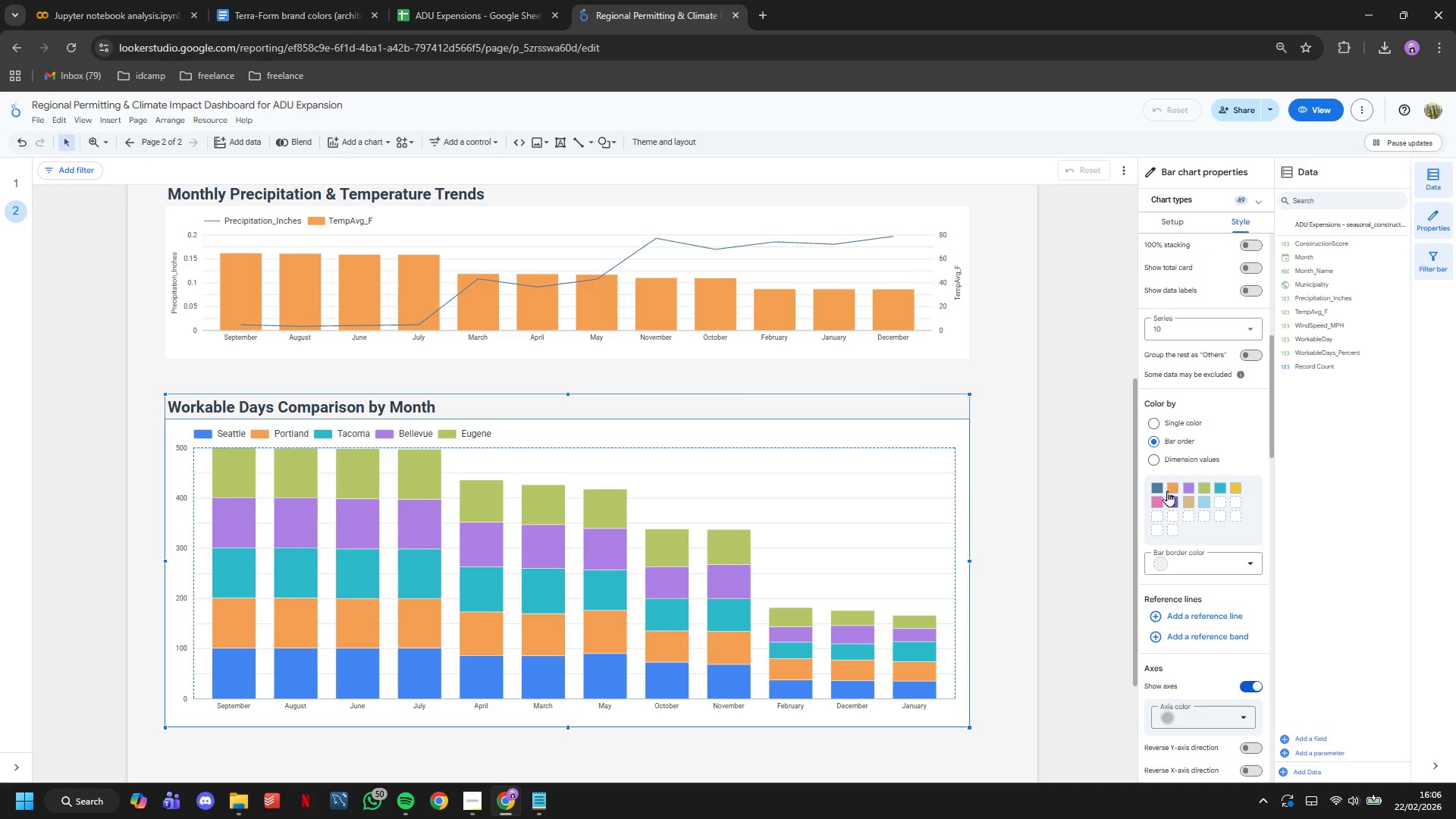 
left_click([1169, 489])
 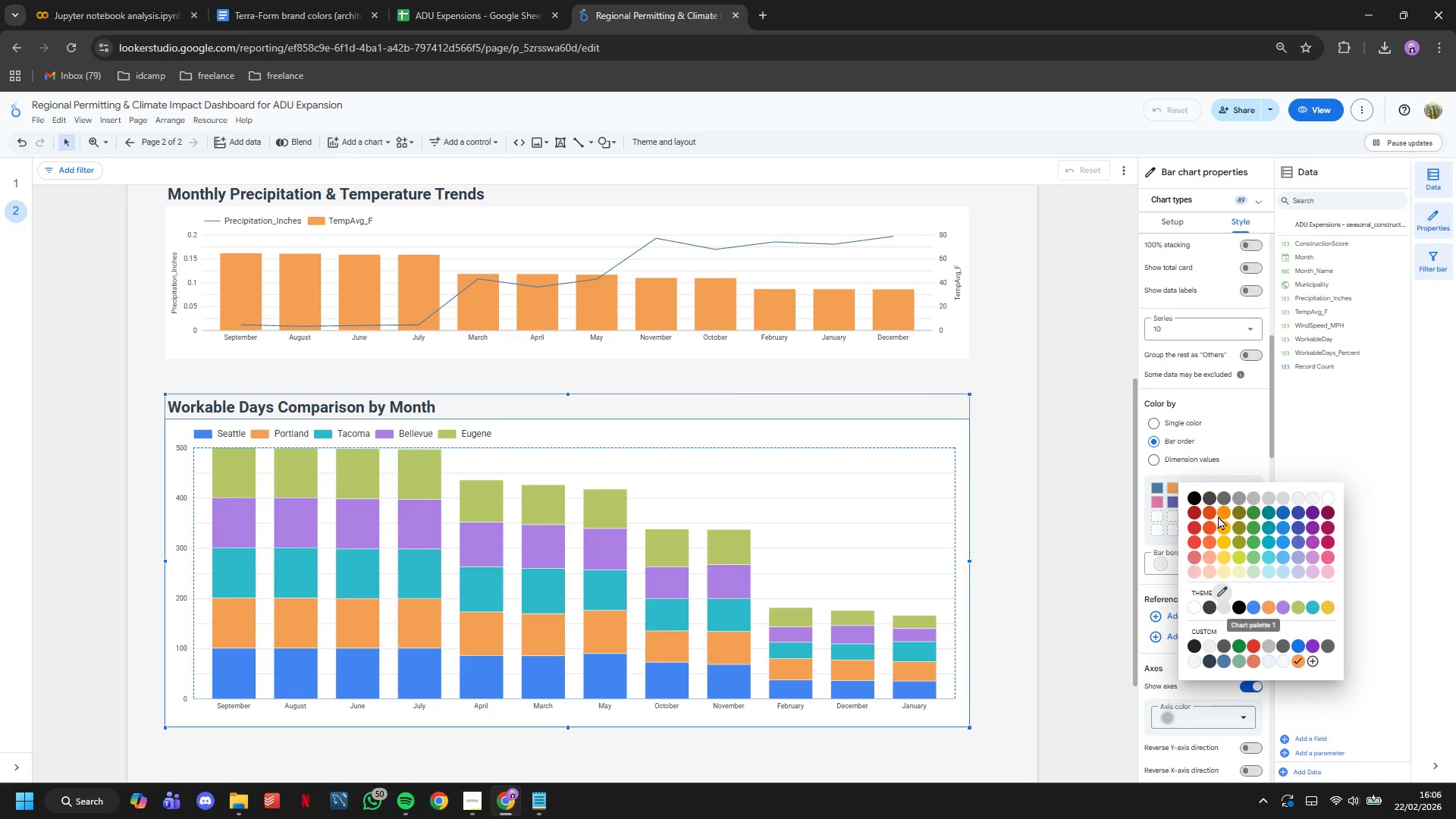 
left_click([1210, 447])
 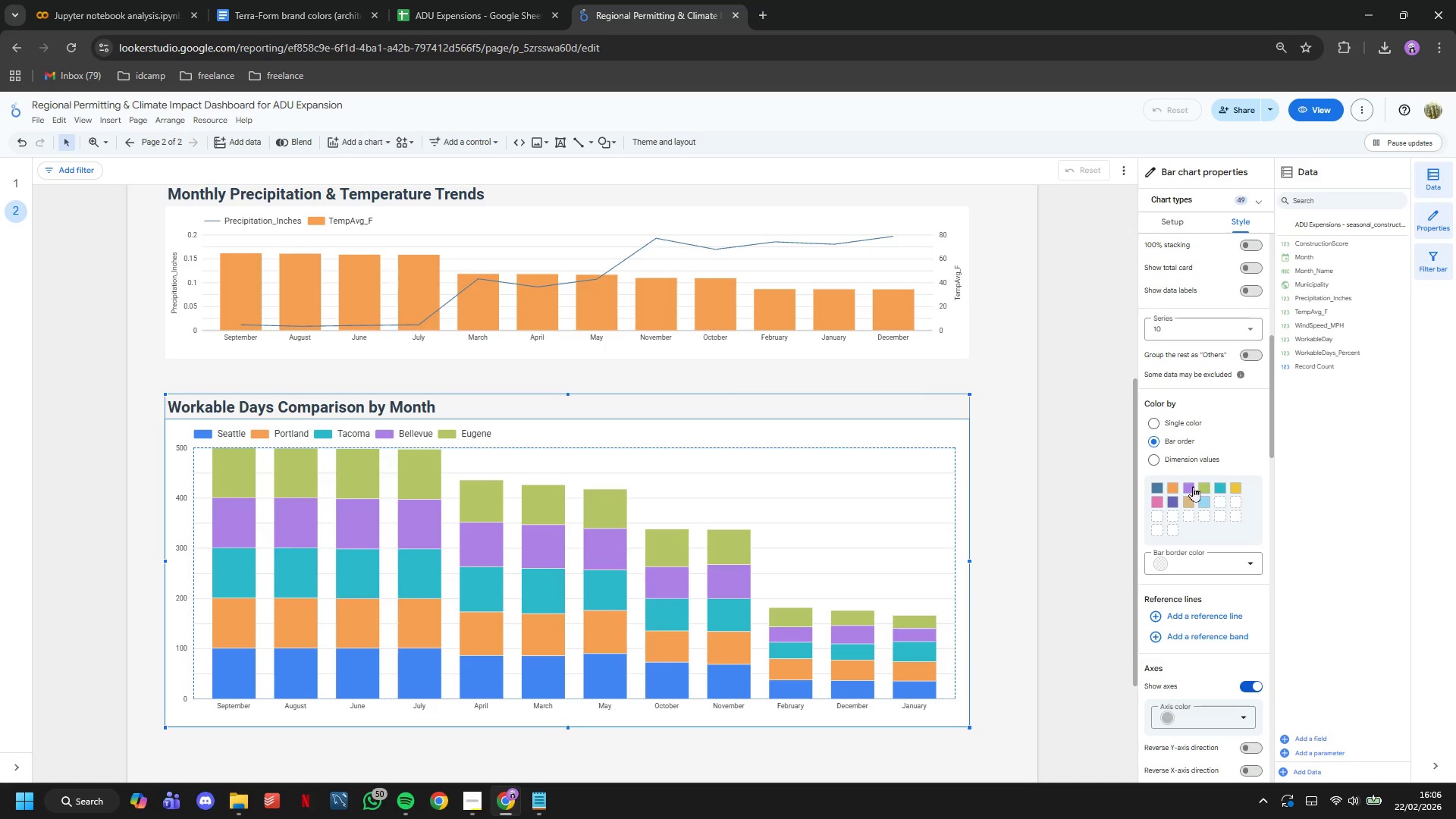 
left_click([1191, 487])
 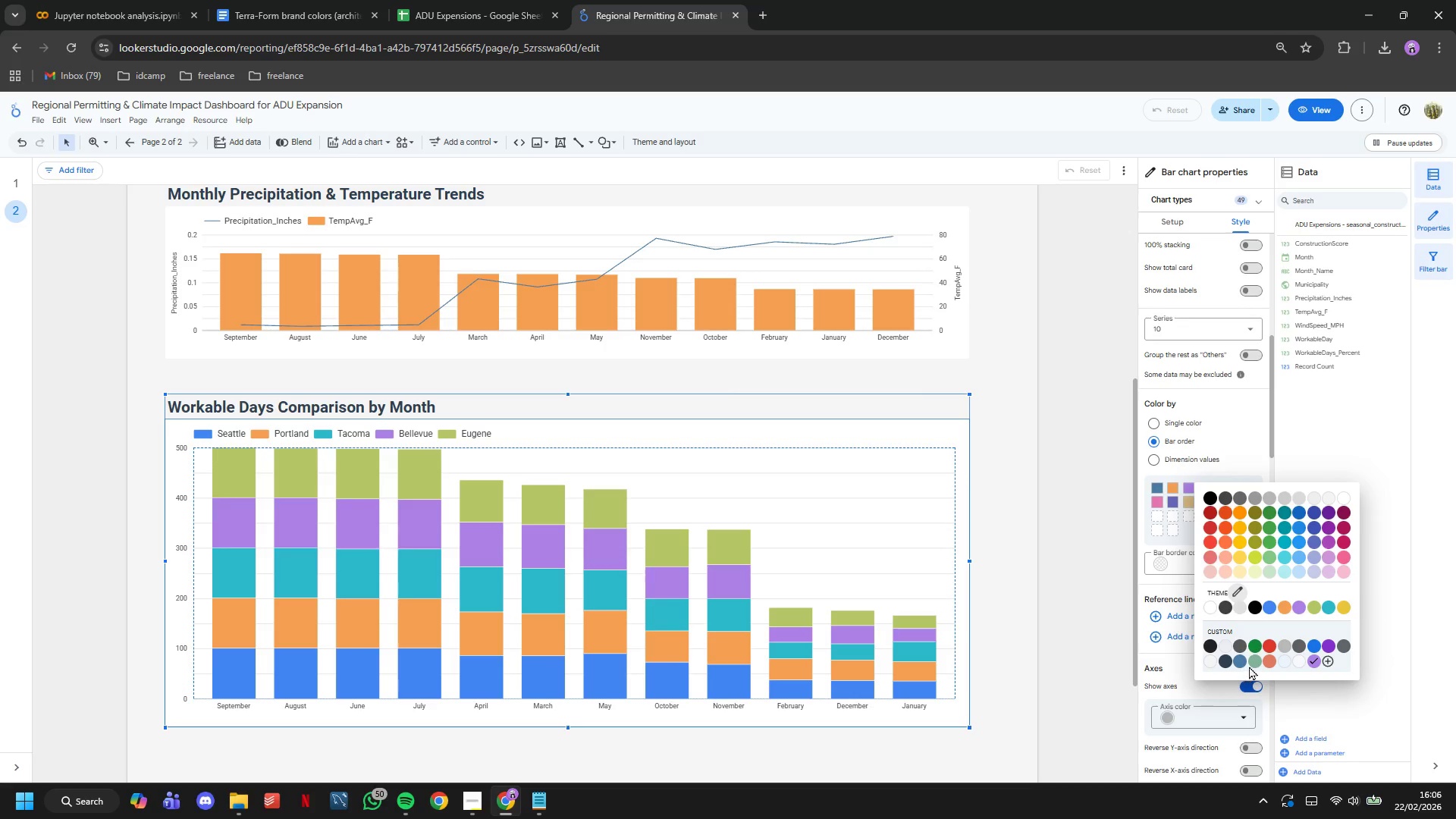 
left_click([1252, 663])
 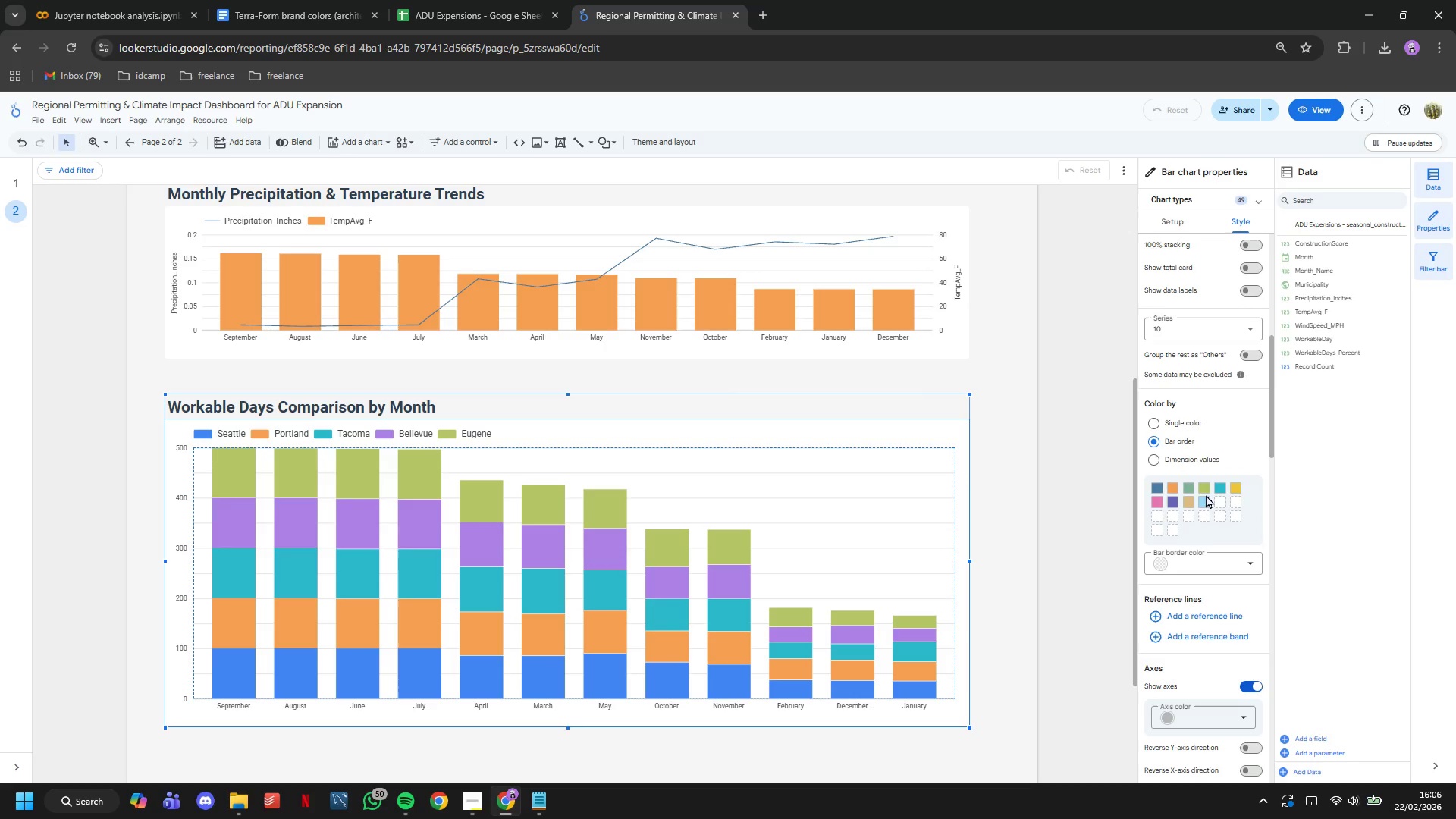 
left_click([1207, 491])
 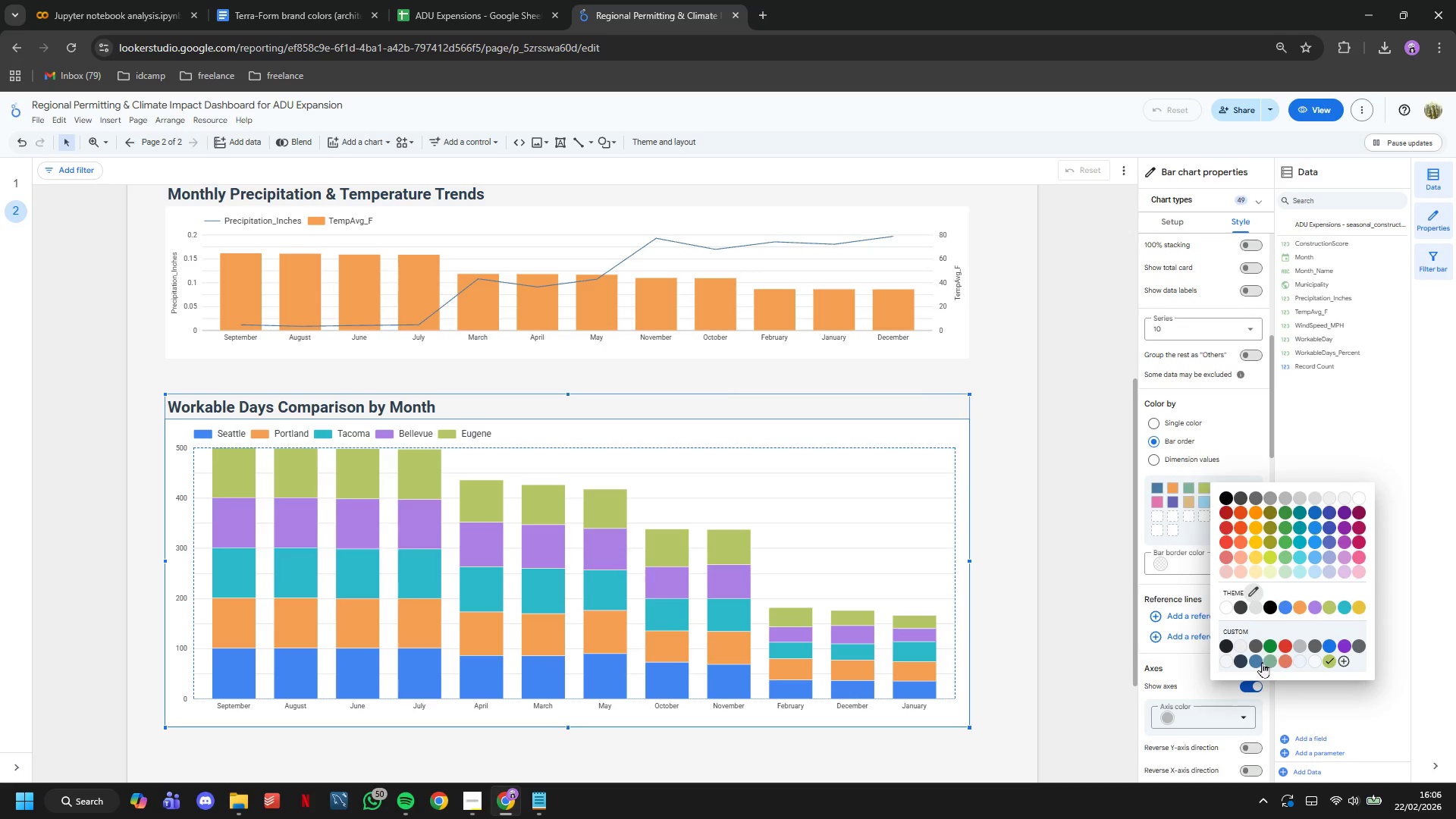 
left_click([1240, 662])
 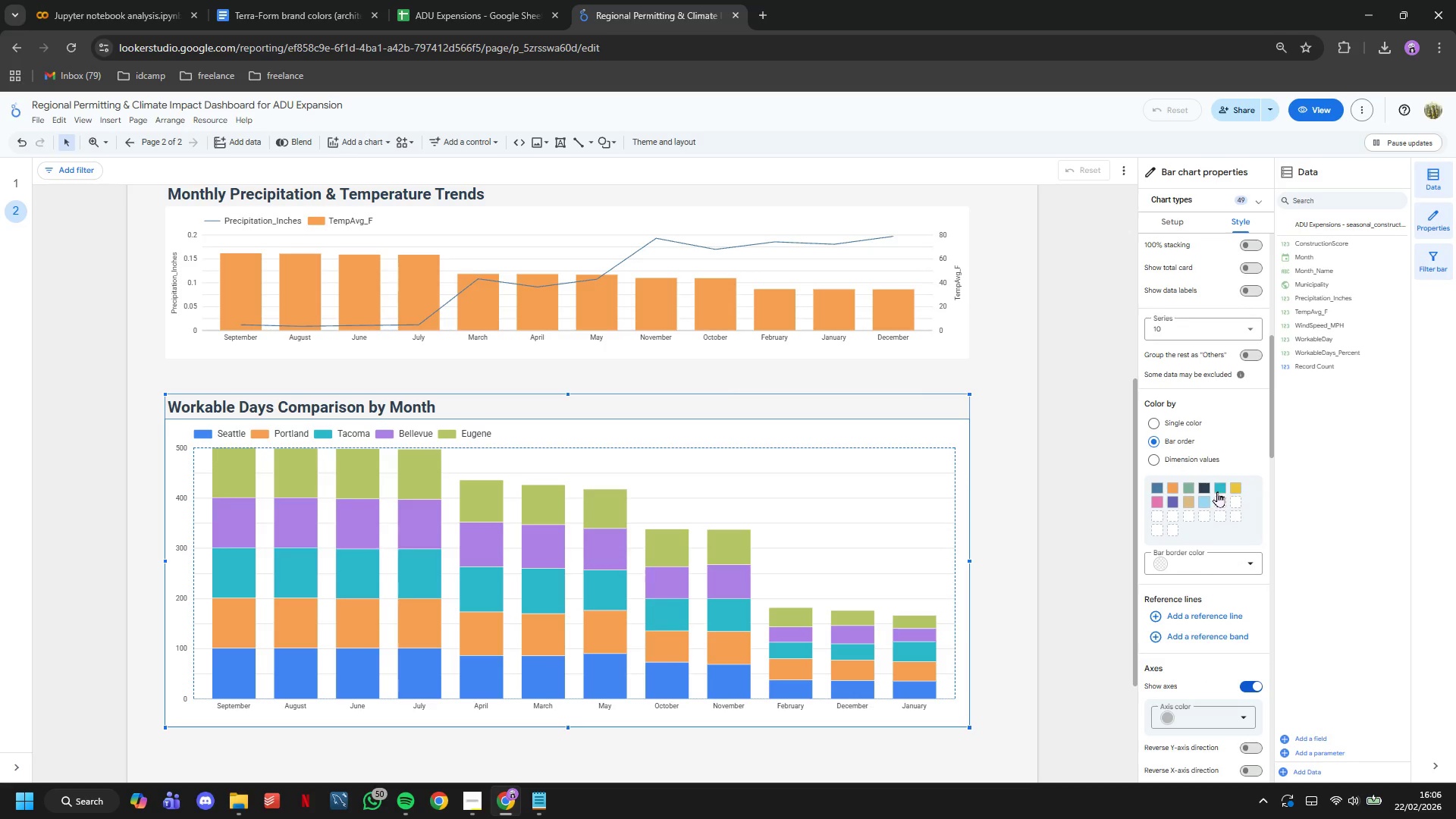 
left_click([1219, 491])
 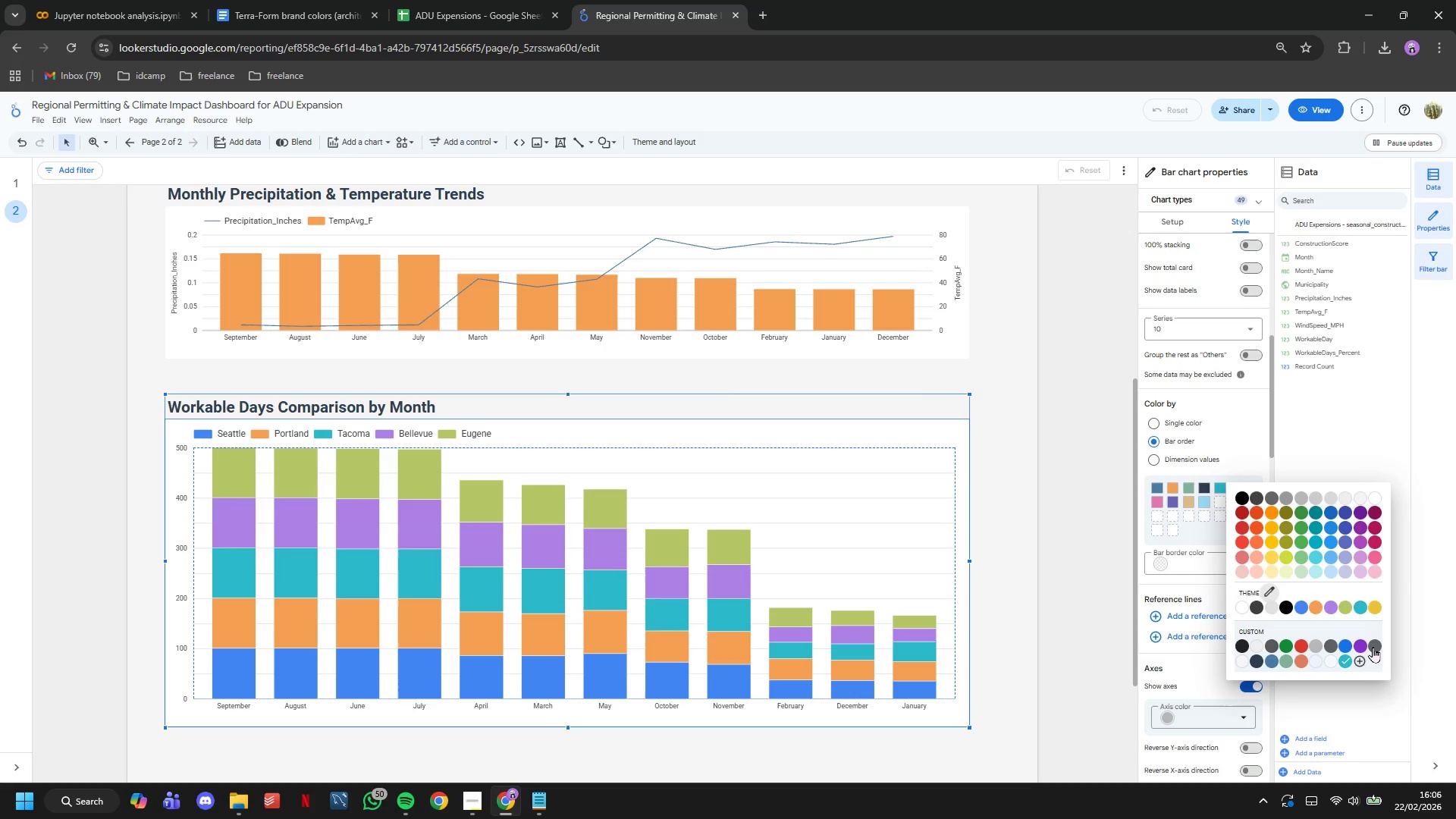 
left_click([1373, 647])
 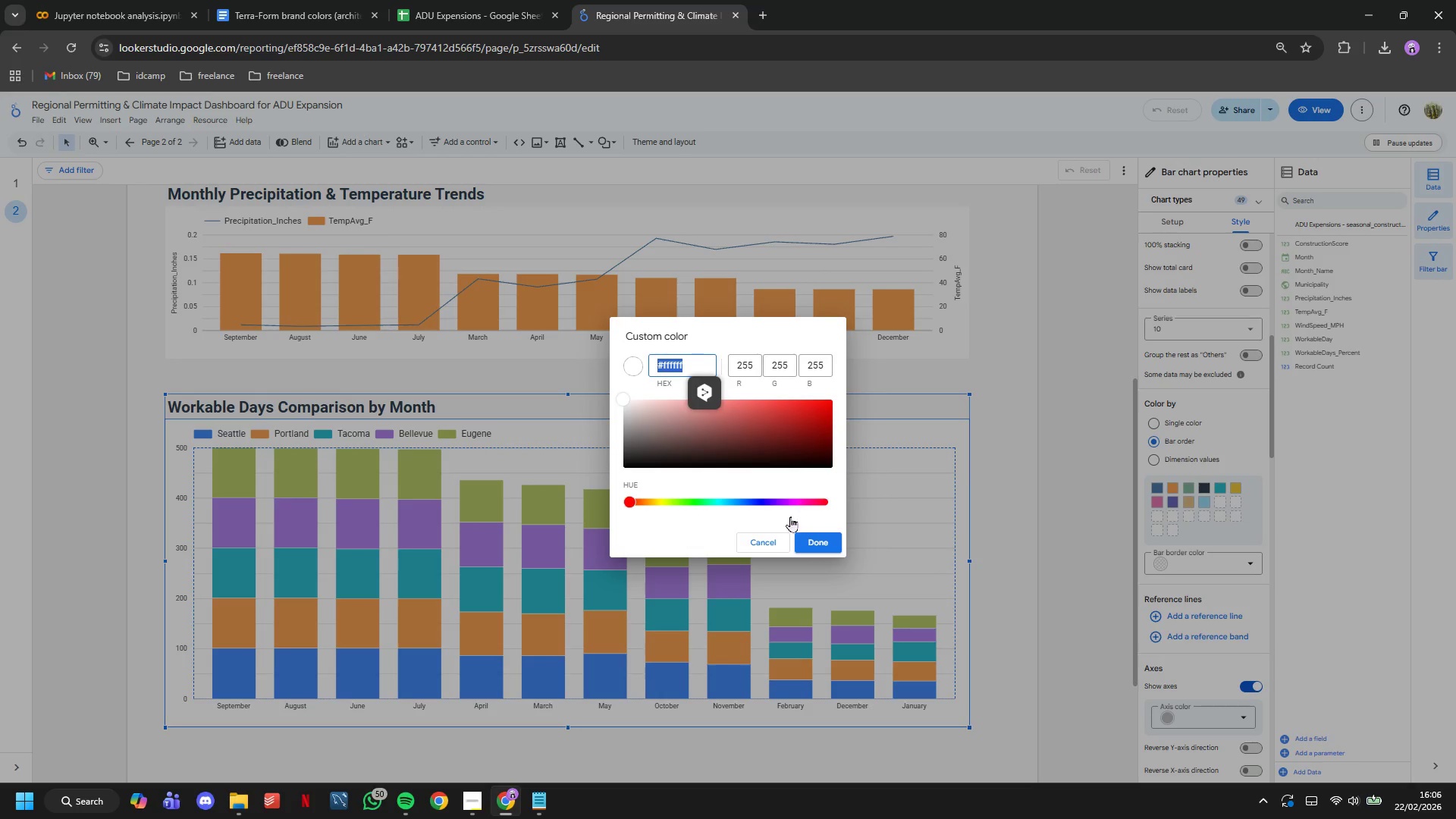 
left_click([778, 541])
 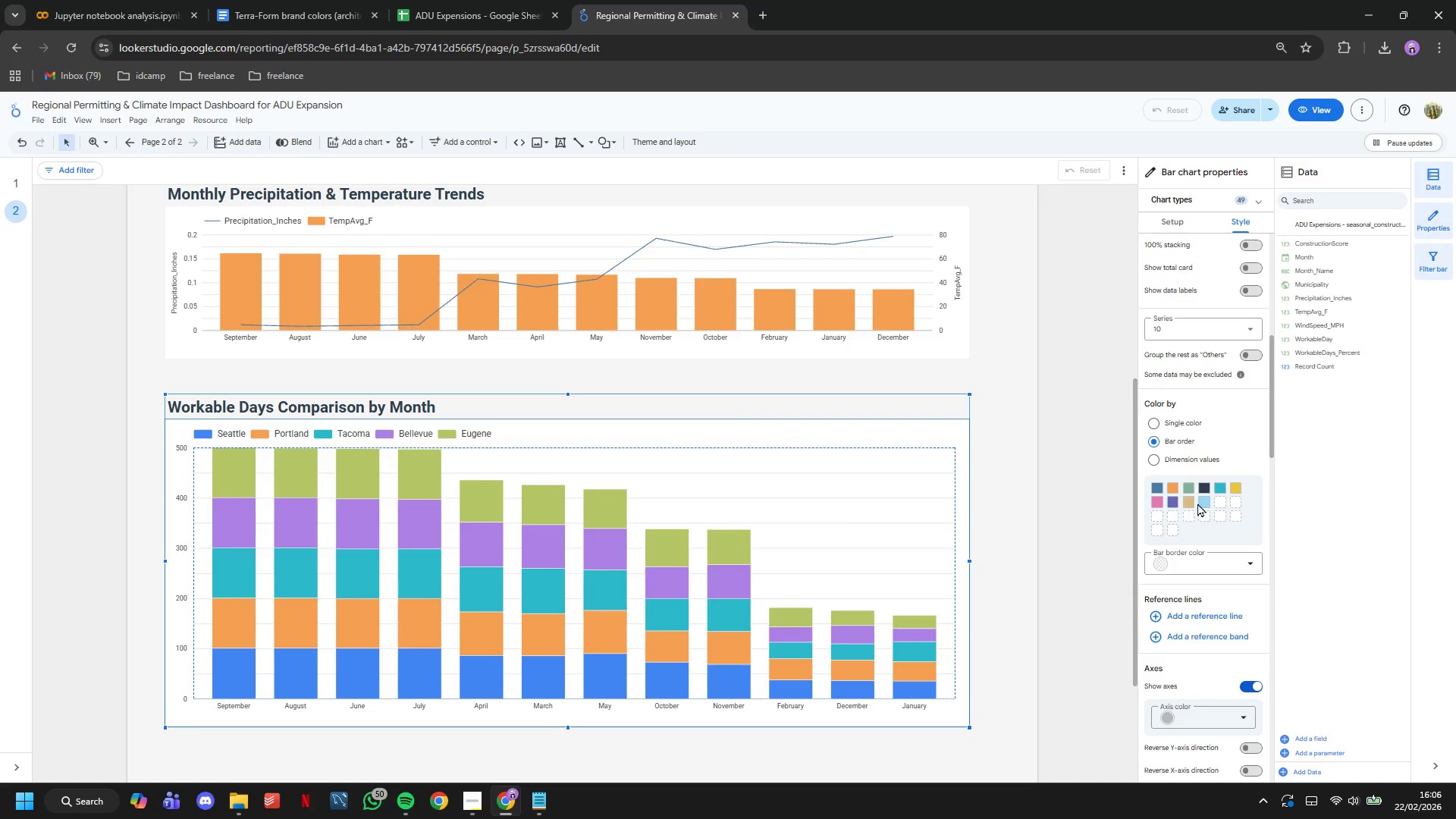 
left_click([1155, 453])
 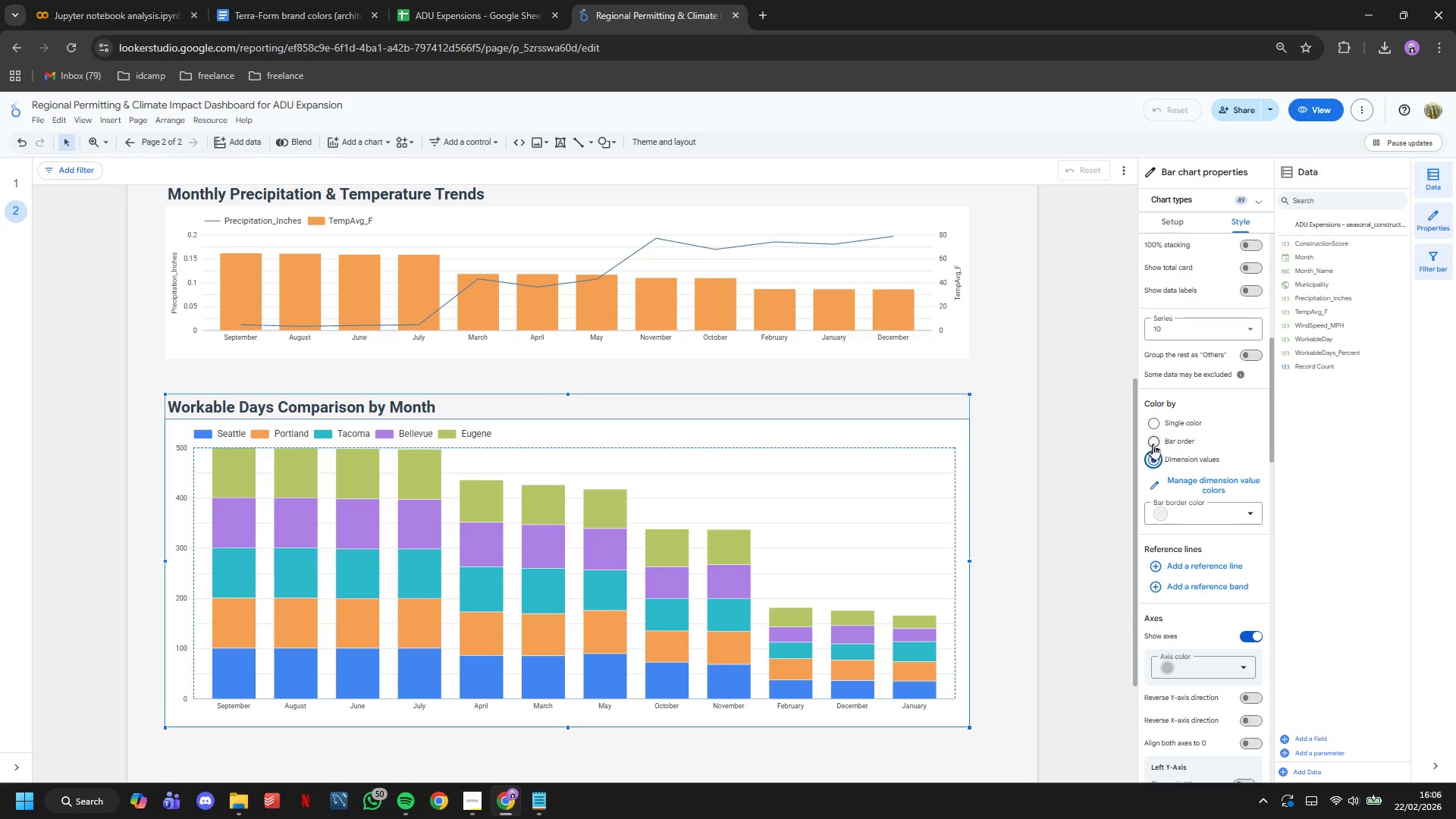 
left_click([1153, 443])
 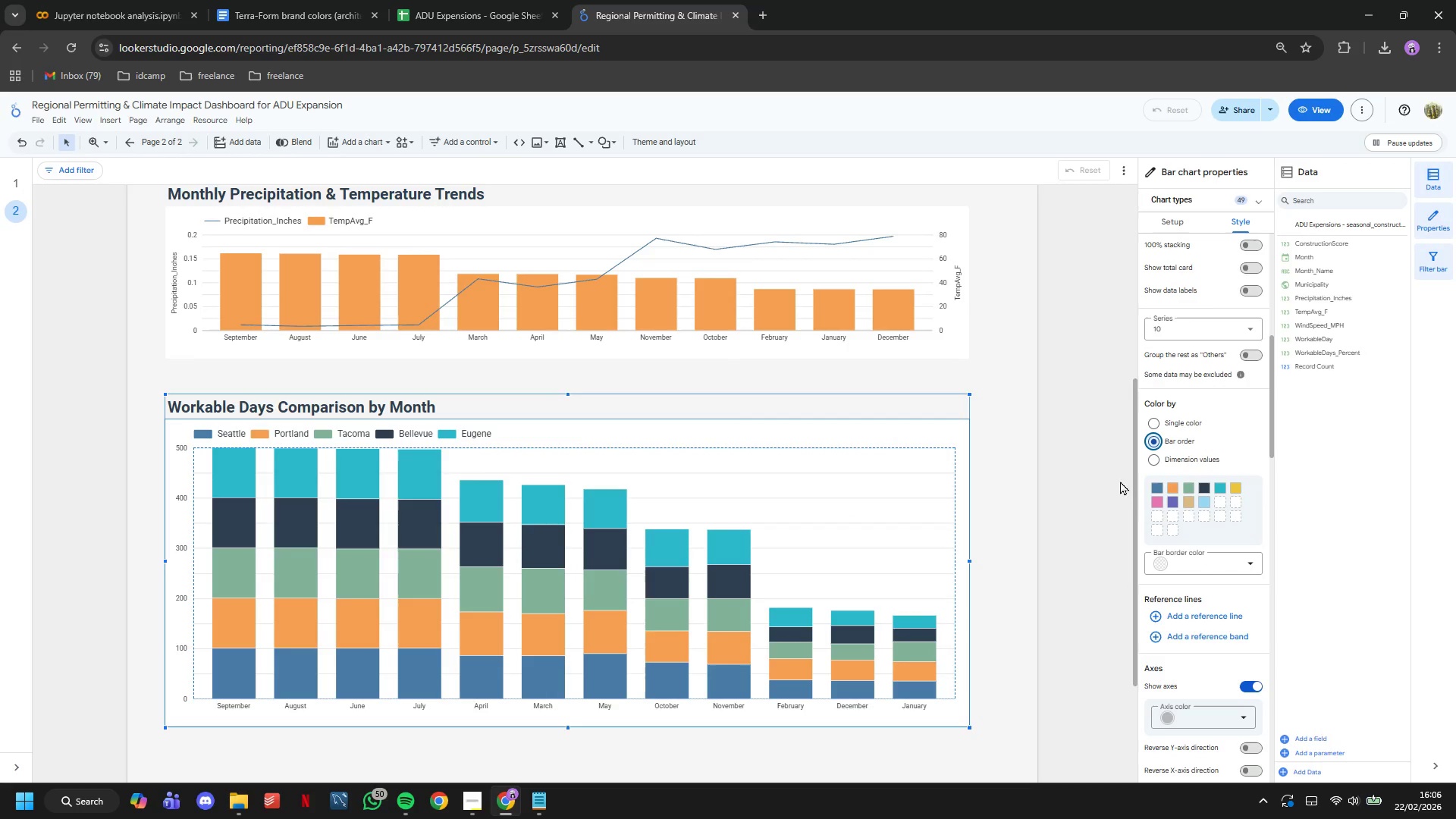 
left_click([1057, 534])
 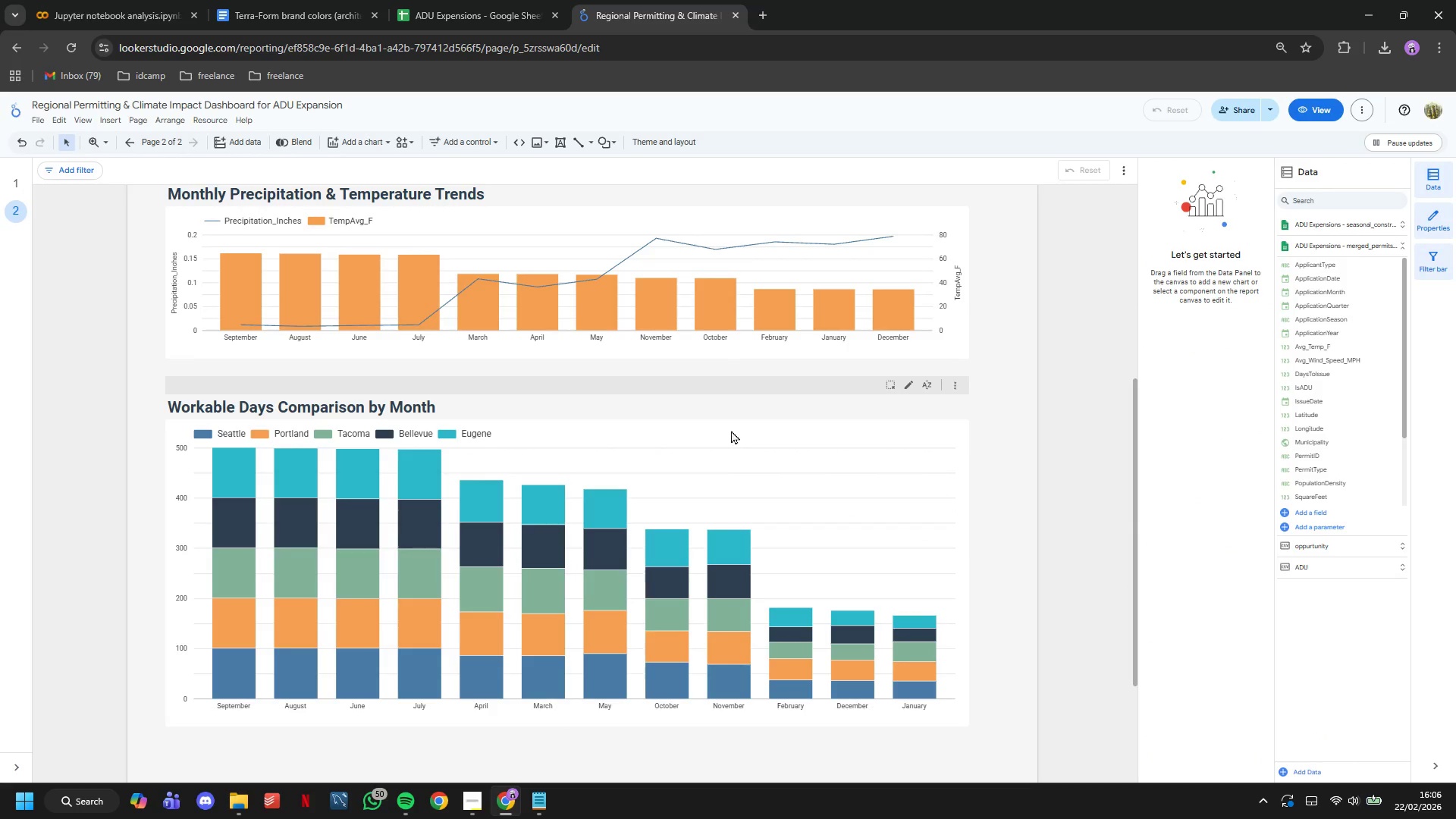 
left_click([788, 409])
 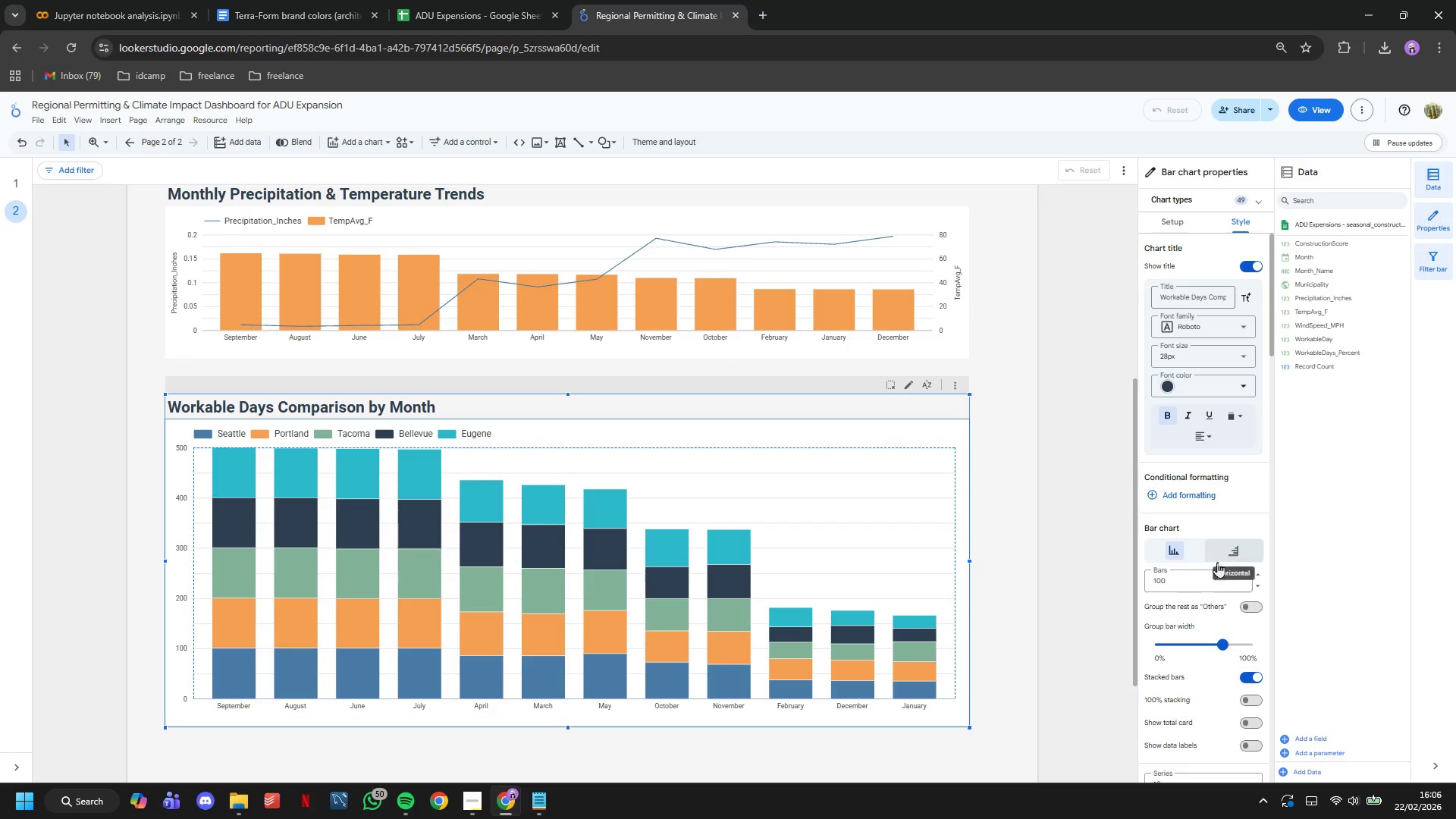 
scroll: coordinate [1203, 539], scroll_direction: down, amount: 7.0
 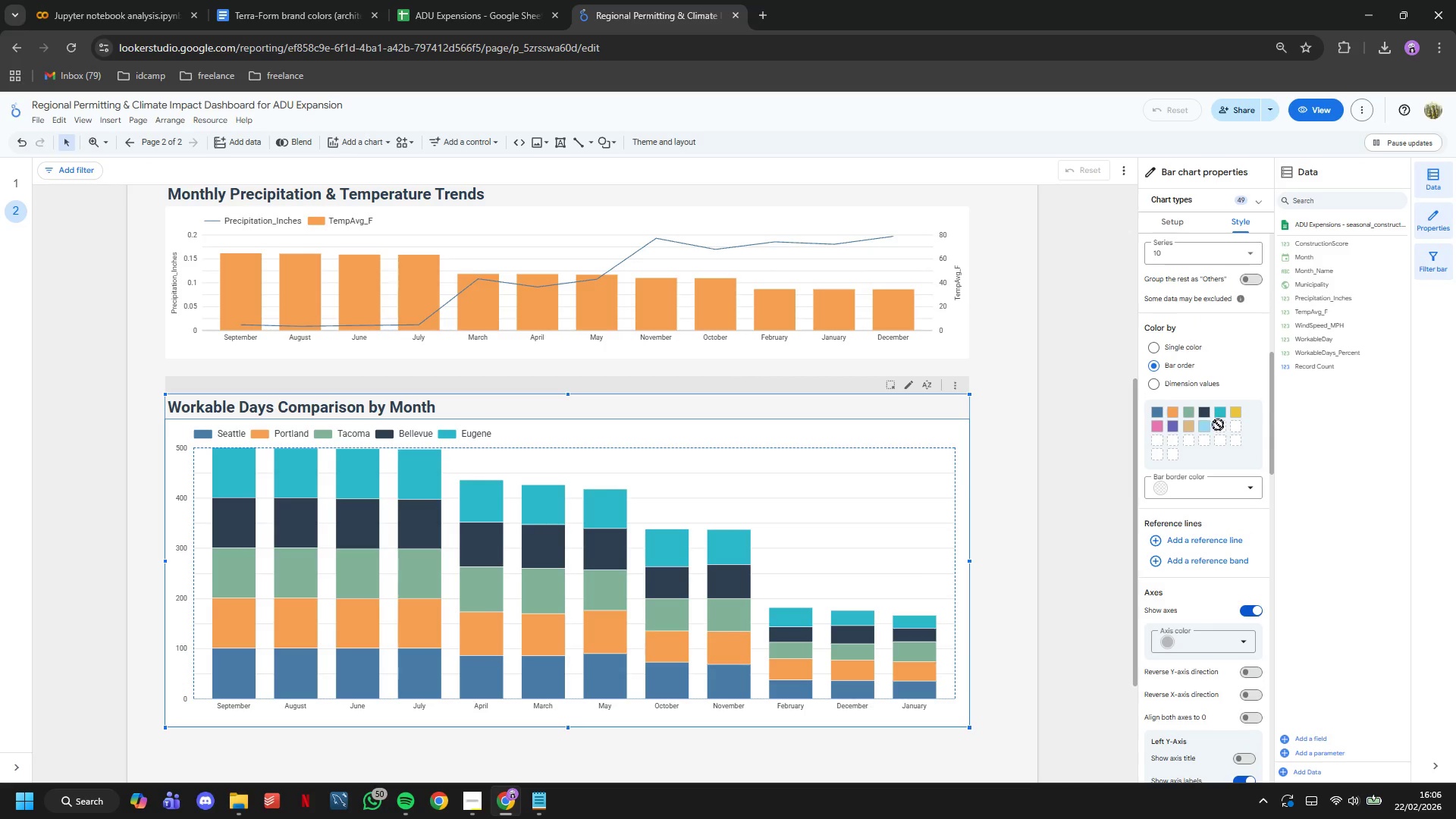 
left_click([1221, 413])
 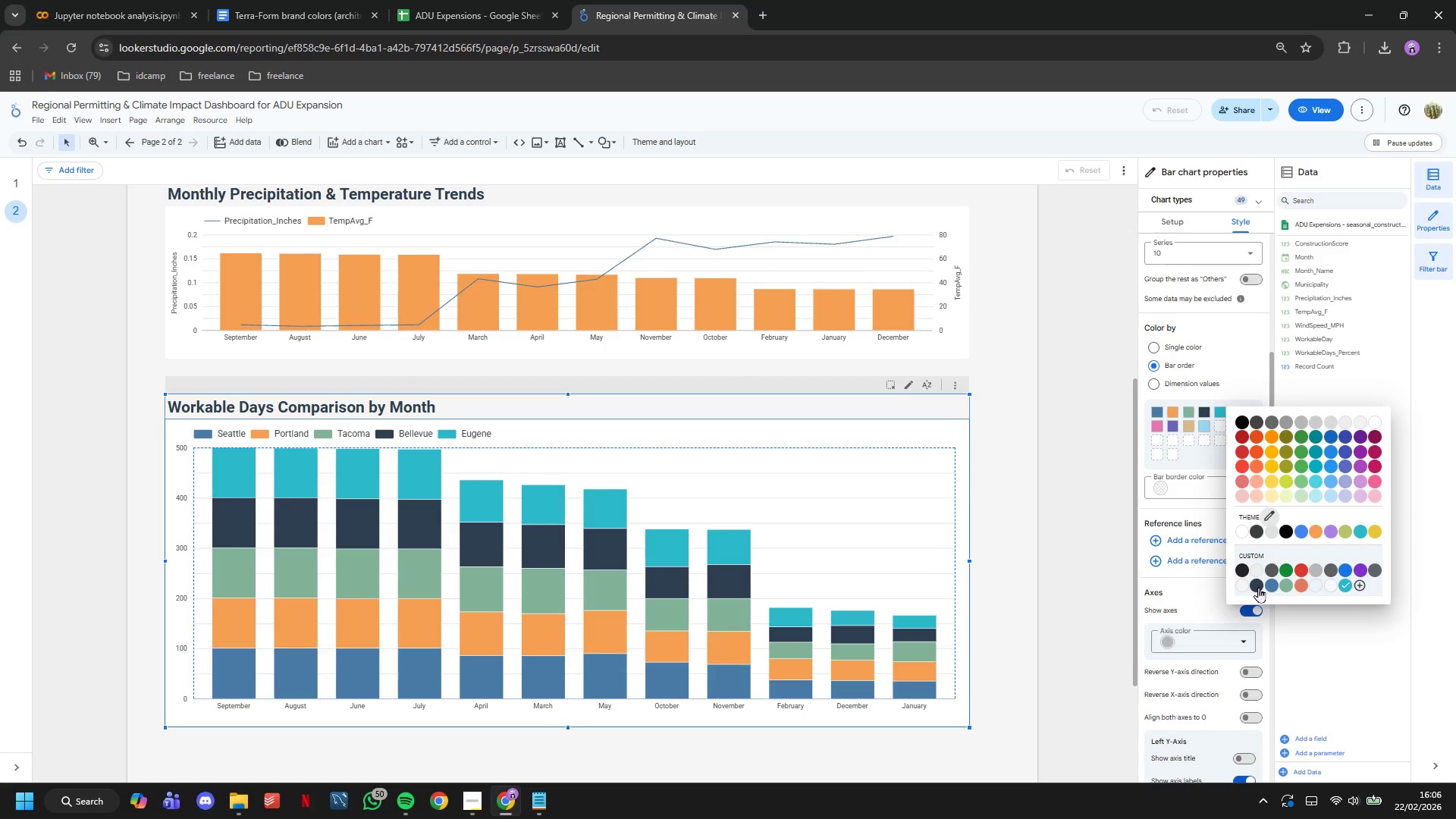 
left_click_drag(start_coordinate=[1247, 585], to_coordinate=[1345, 569])
 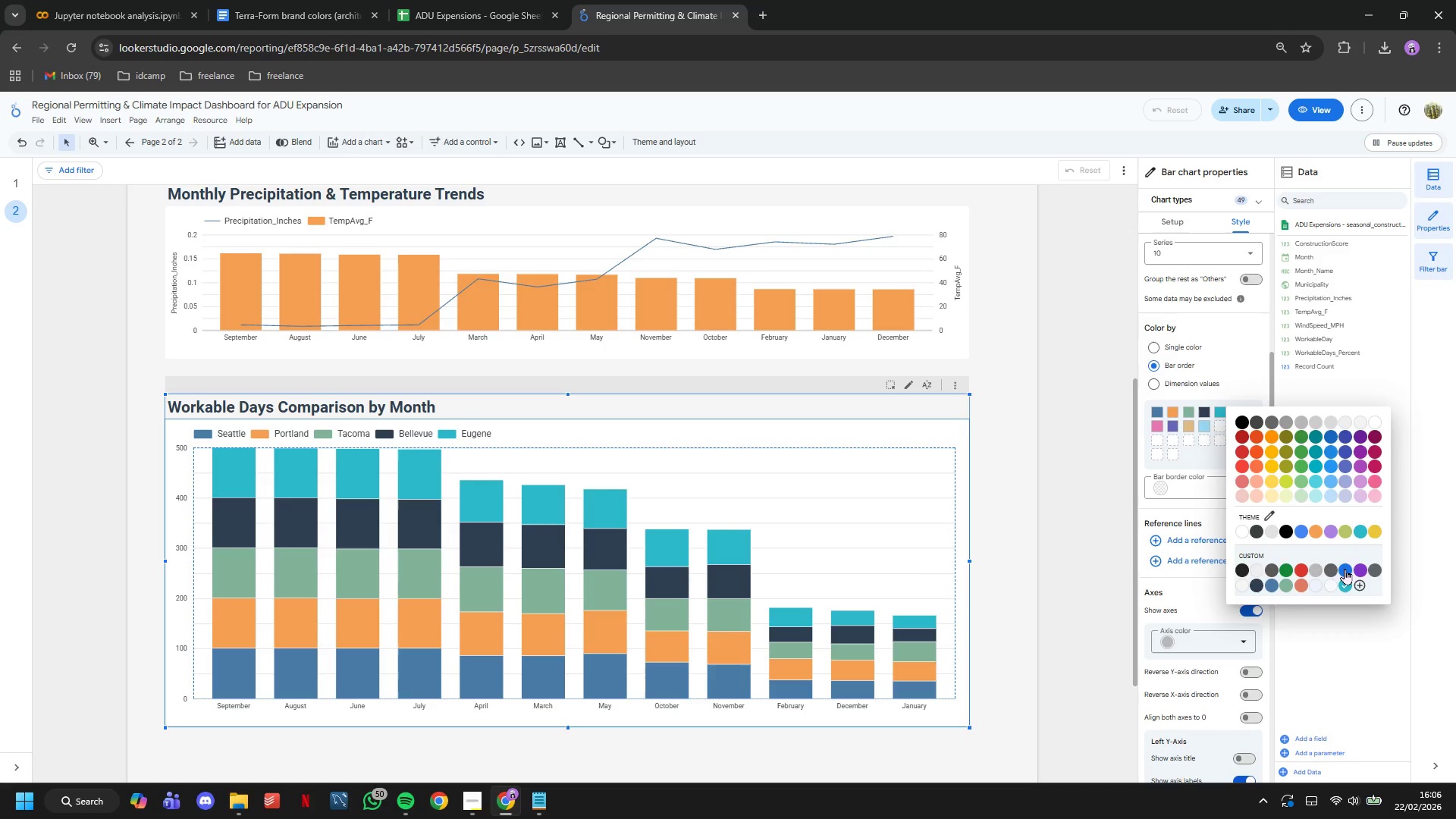 
left_click([1345, 569])
 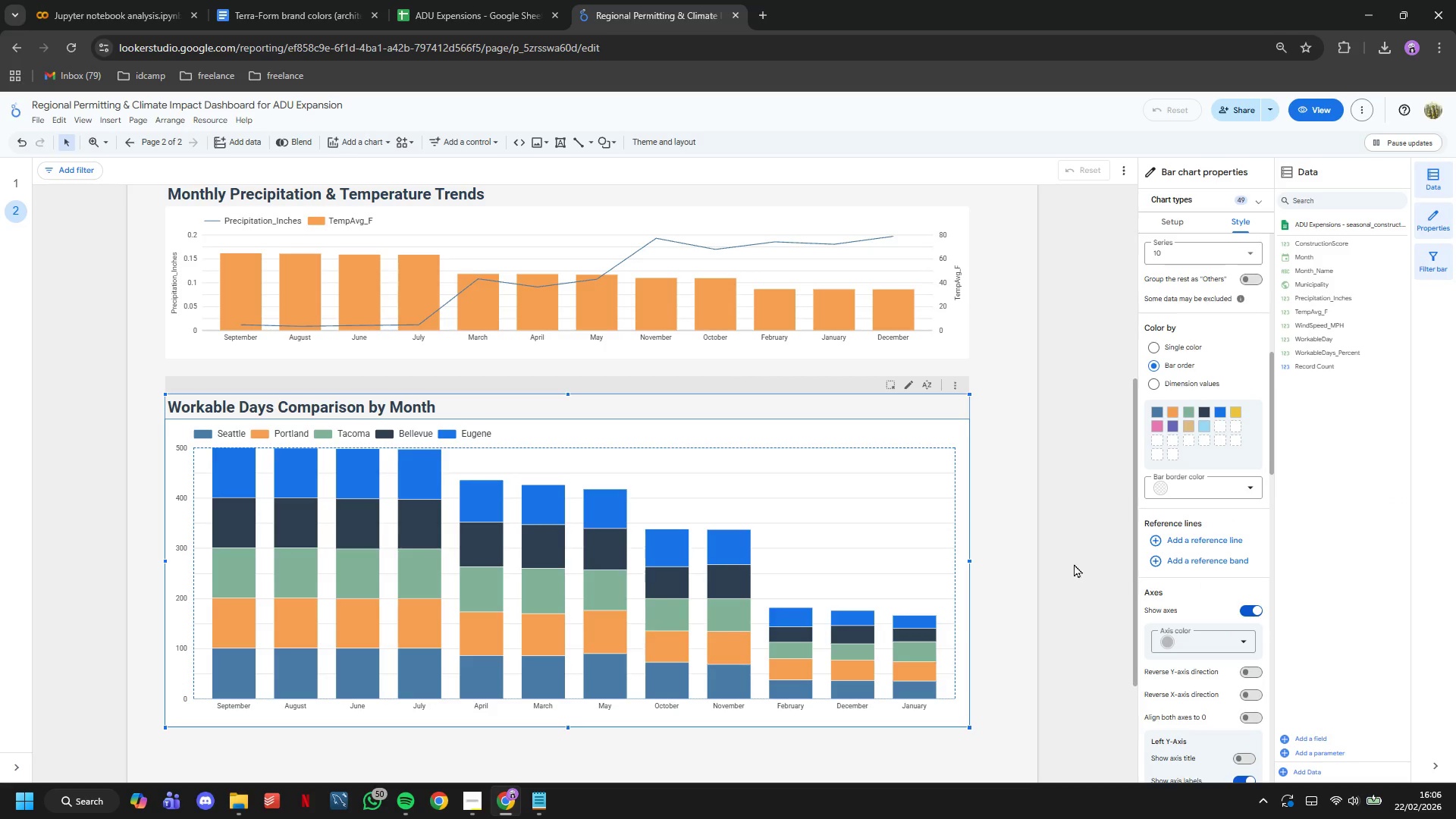 
left_click([1010, 545])
 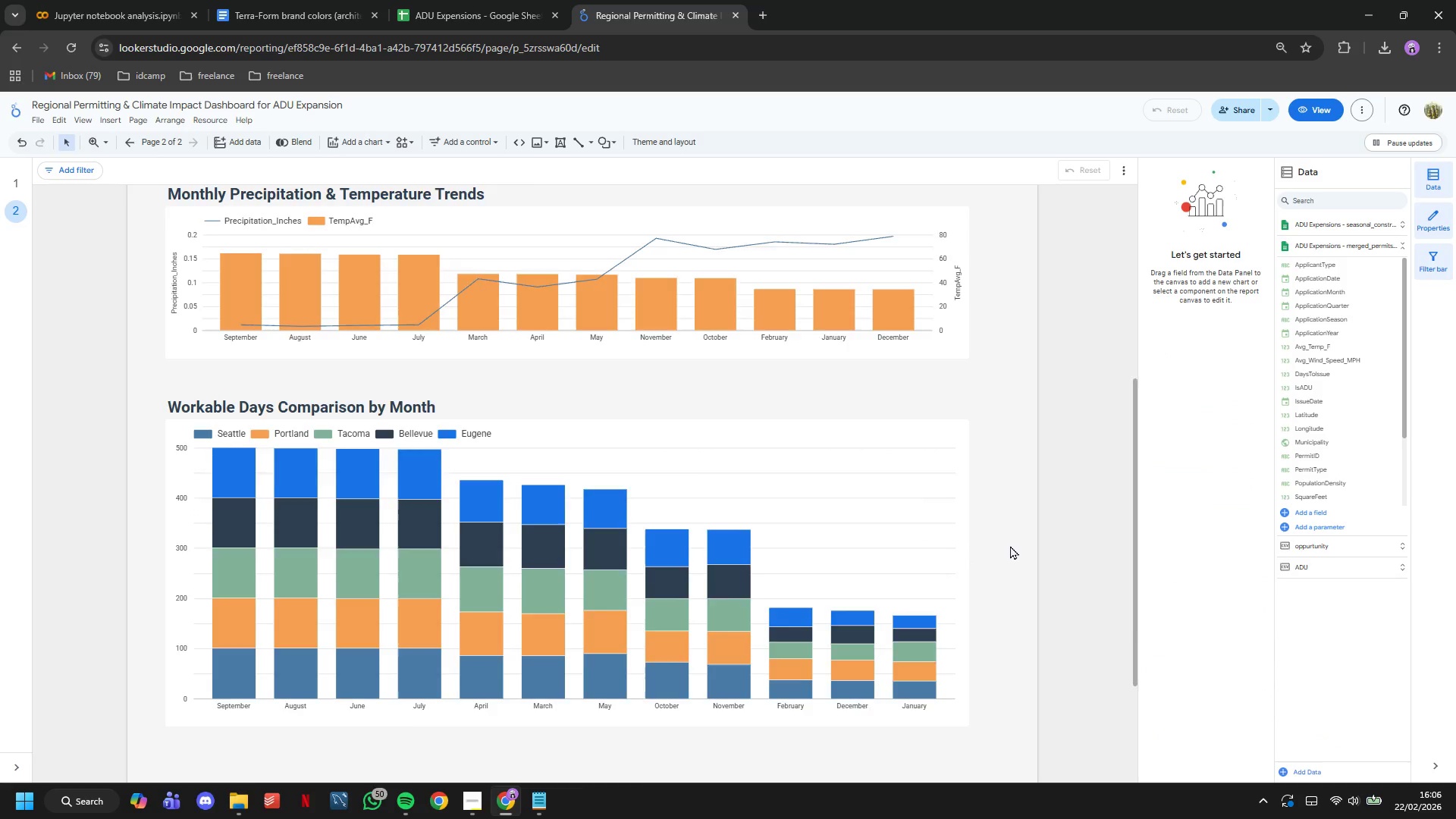 
scroll: coordinate [1020, 561], scroll_direction: down, amount: 3.0
 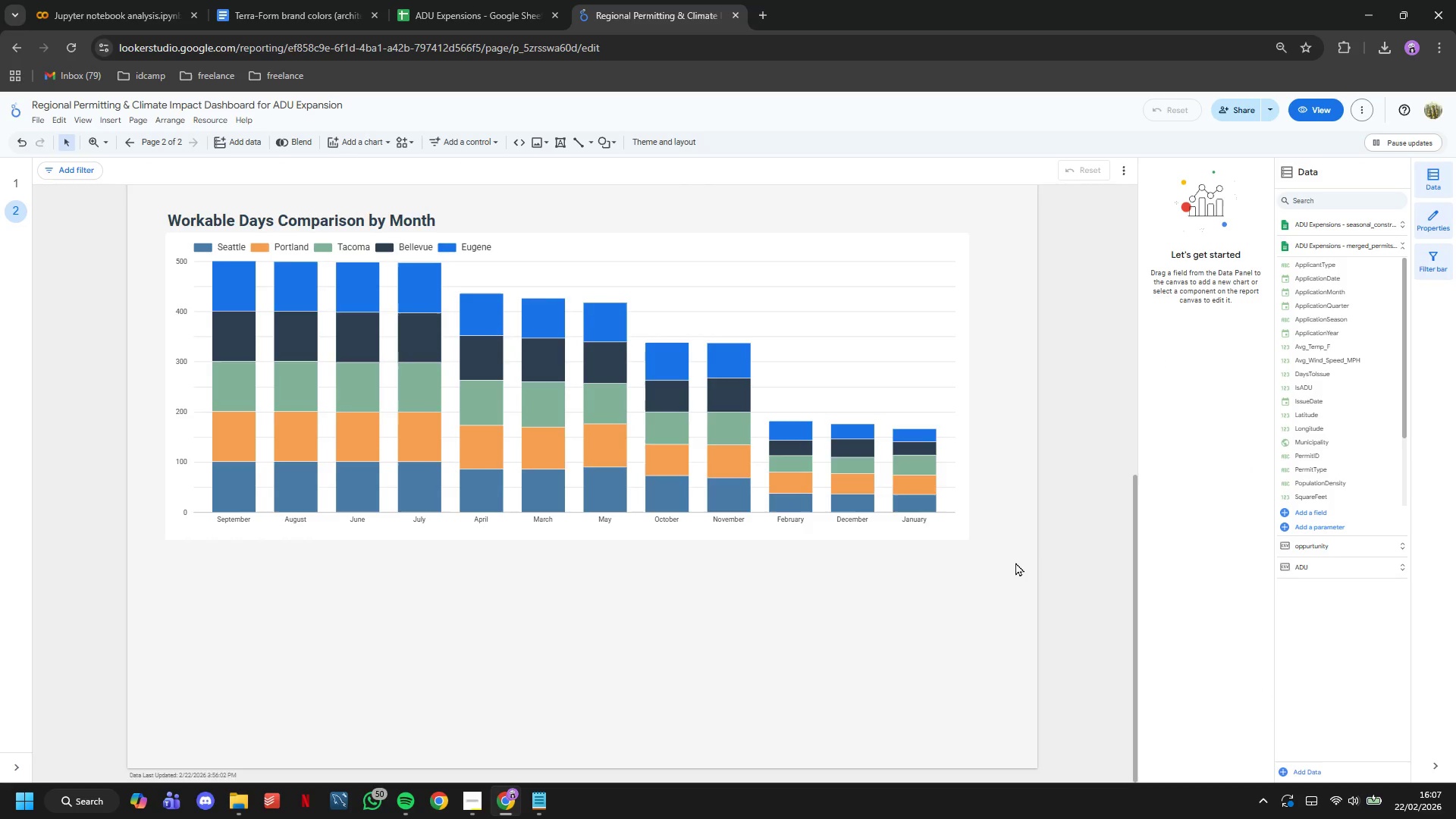 
scroll: coordinate [1015, 562], scroll_direction: up, amount: 2.0
 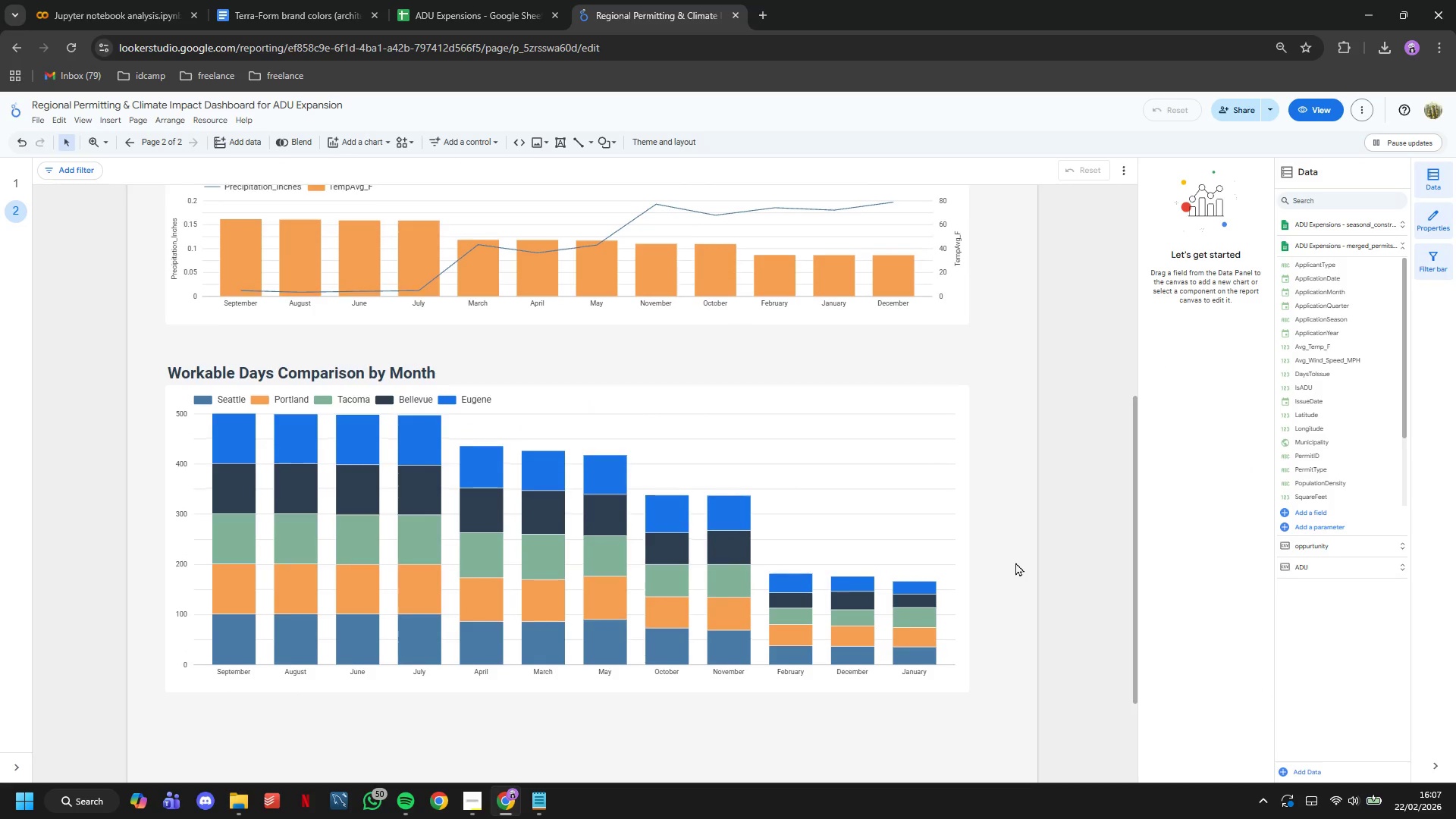 
scroll: coordinate [1037, 579], scroll_direction: down, amount: 1.0
 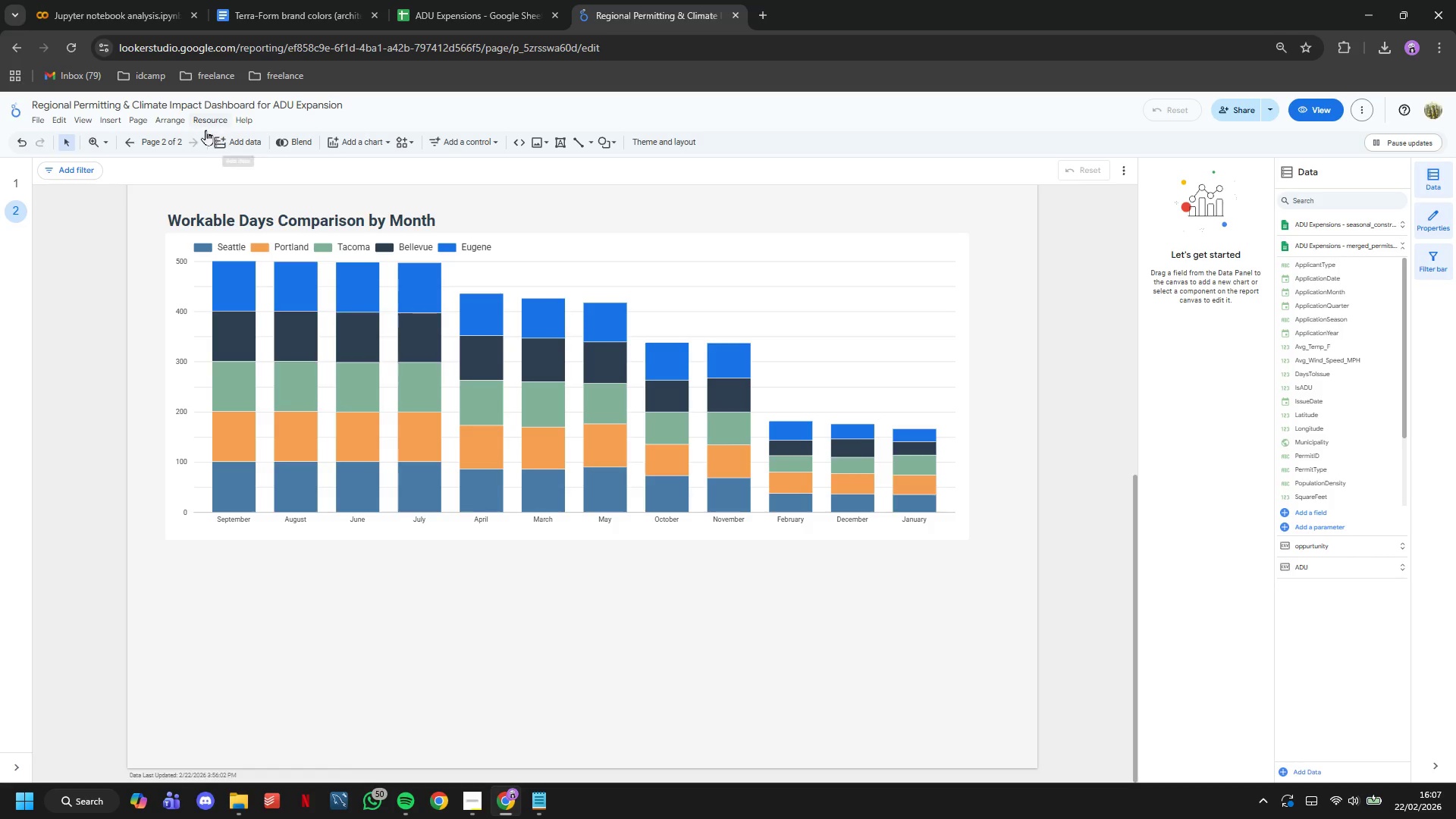 
left_click([176, 122])
 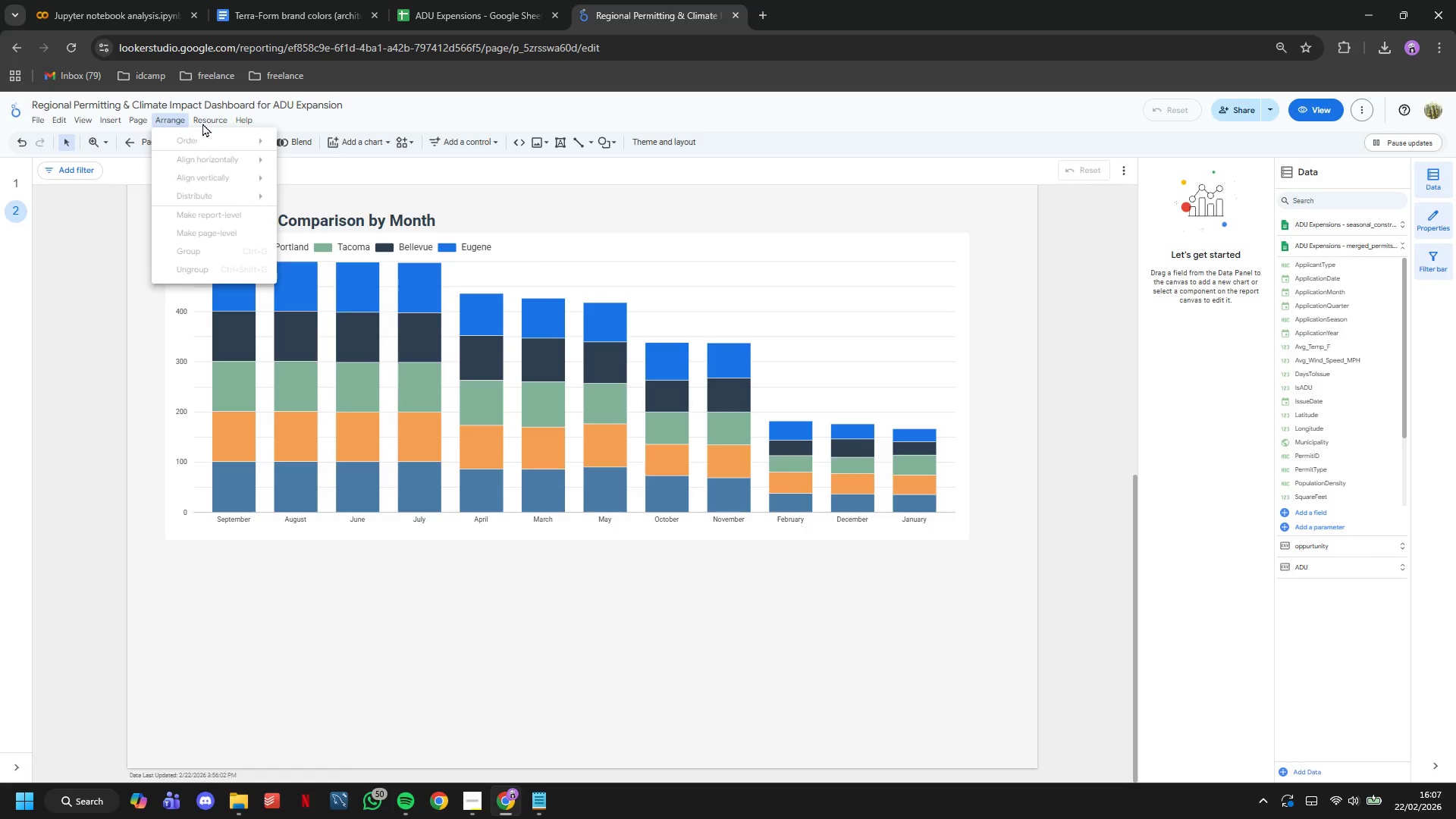 
left_click([203, 122])
 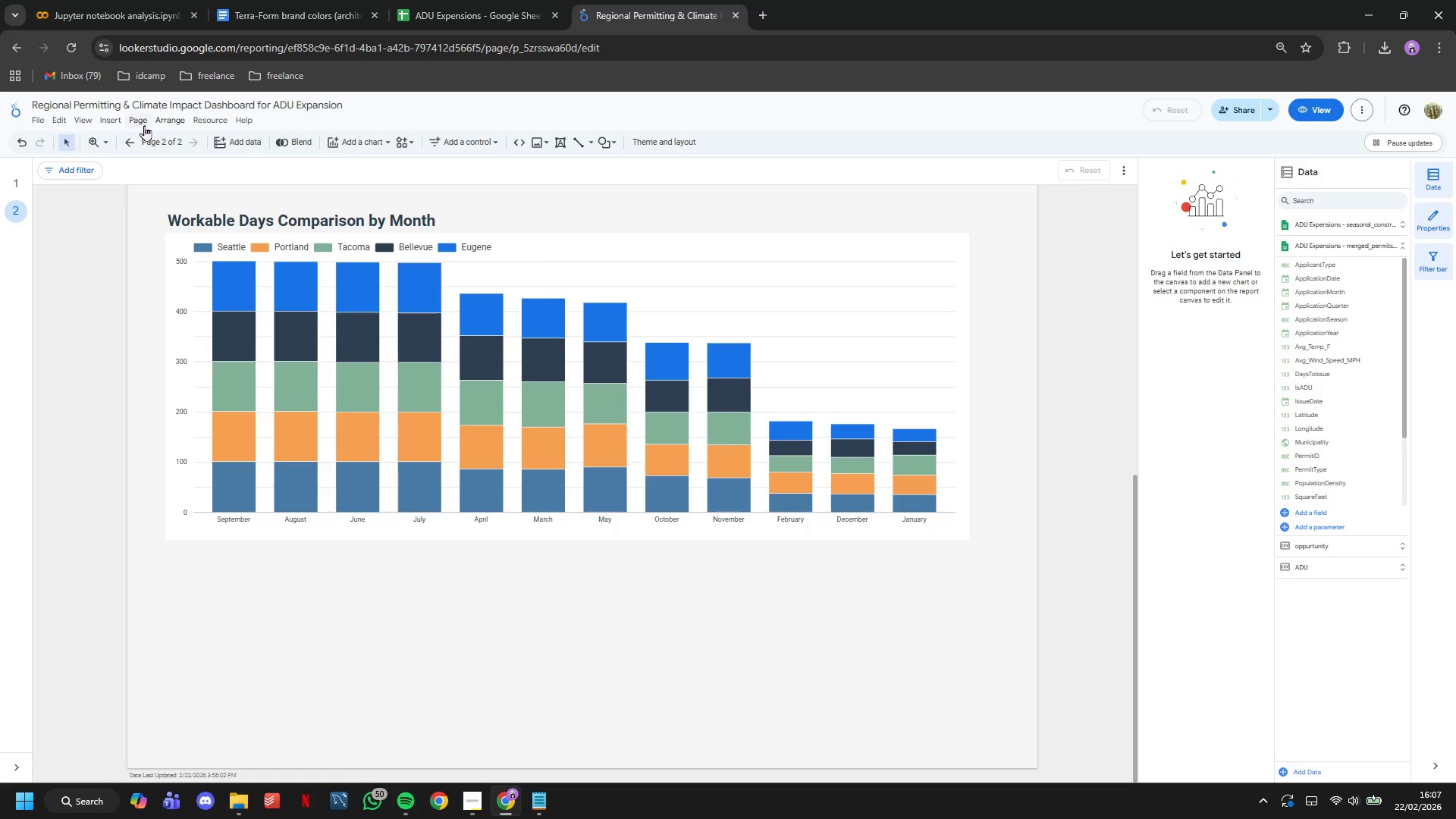 
left_click([144, 125])
 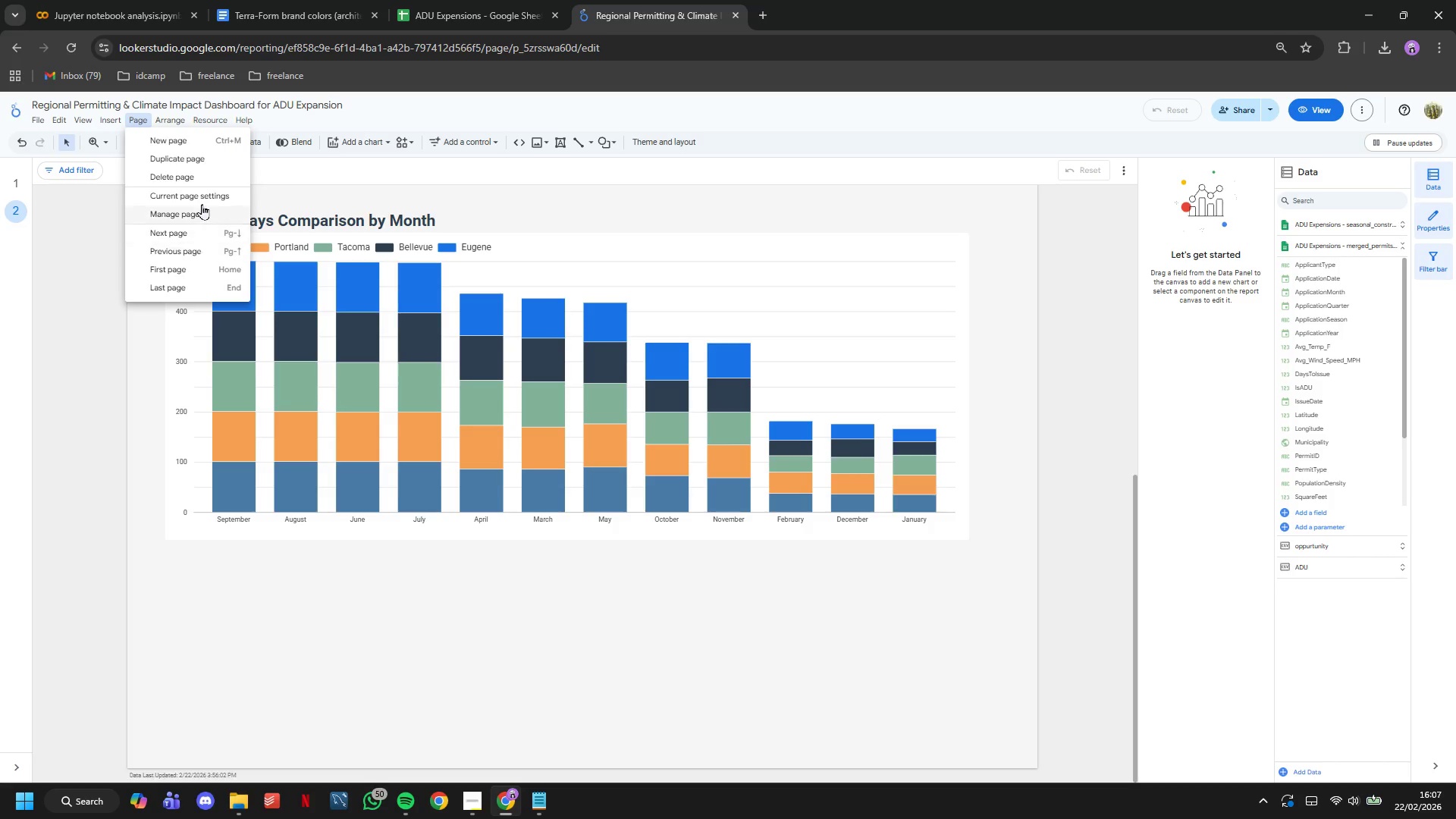 
left_click([202, 204])
 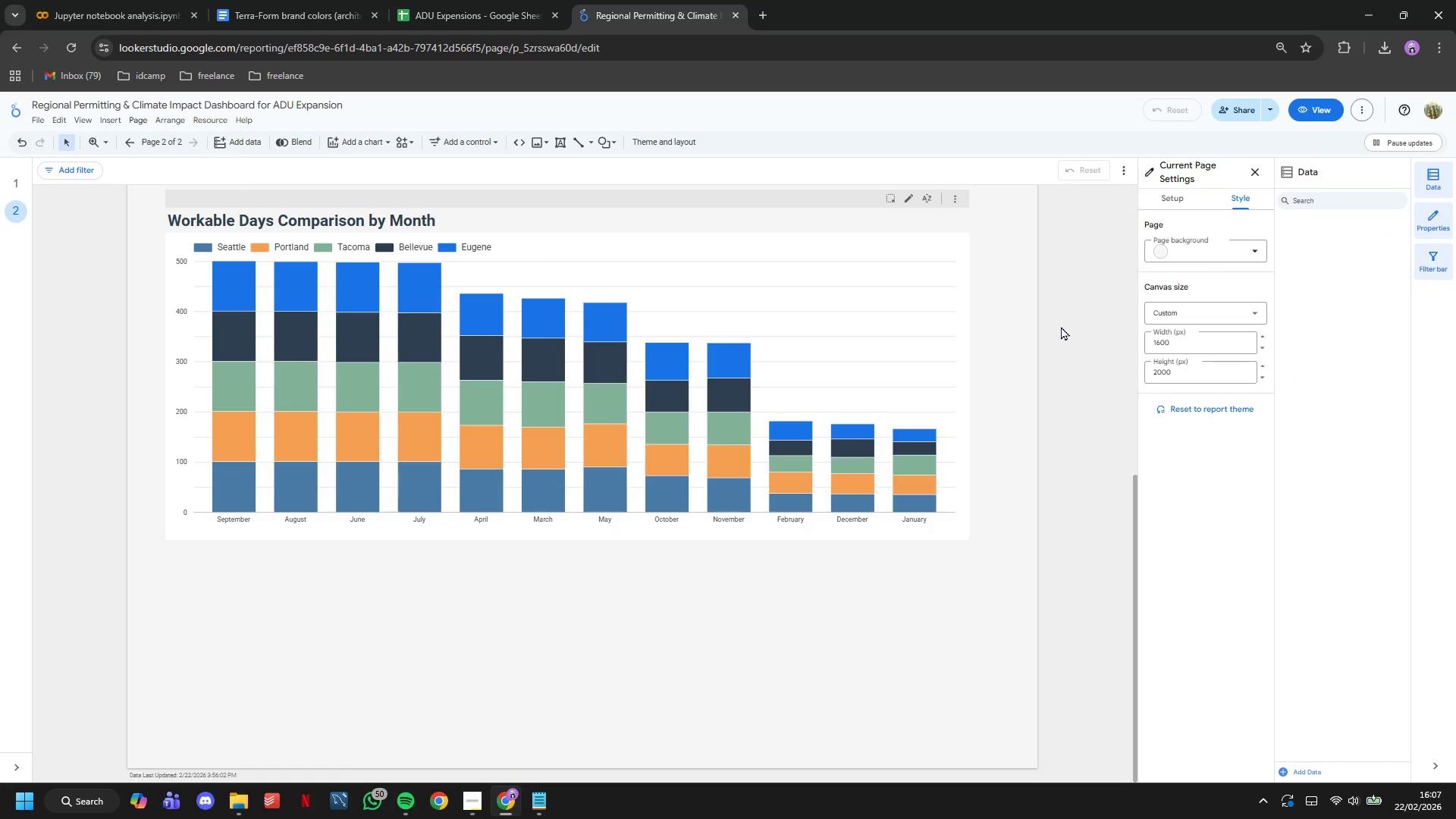 
left_click([1196, 378])
 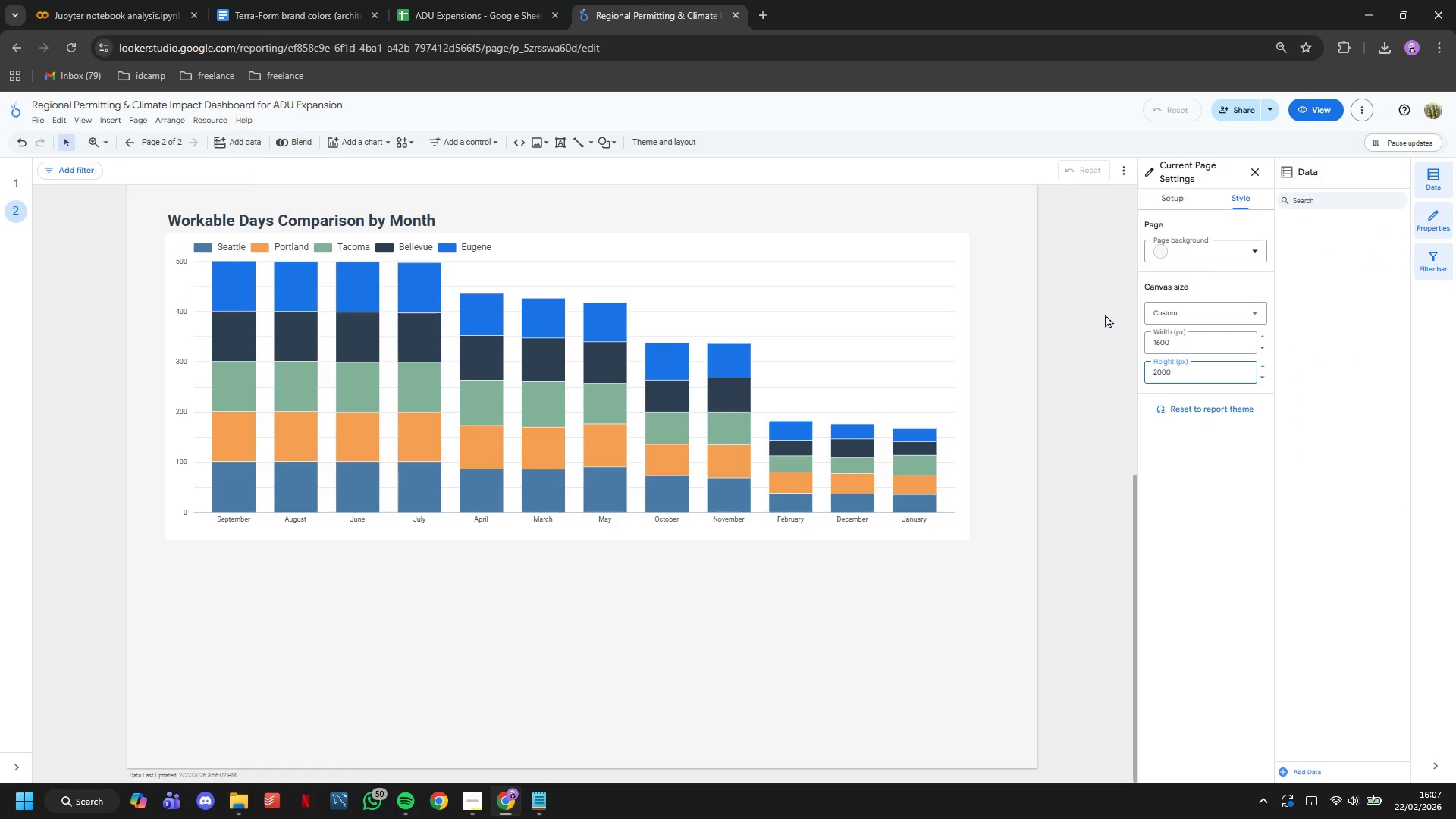 
key(Backspace)
key(Backspace)
key(Backspace)
key(Backspace)
type(1700)
 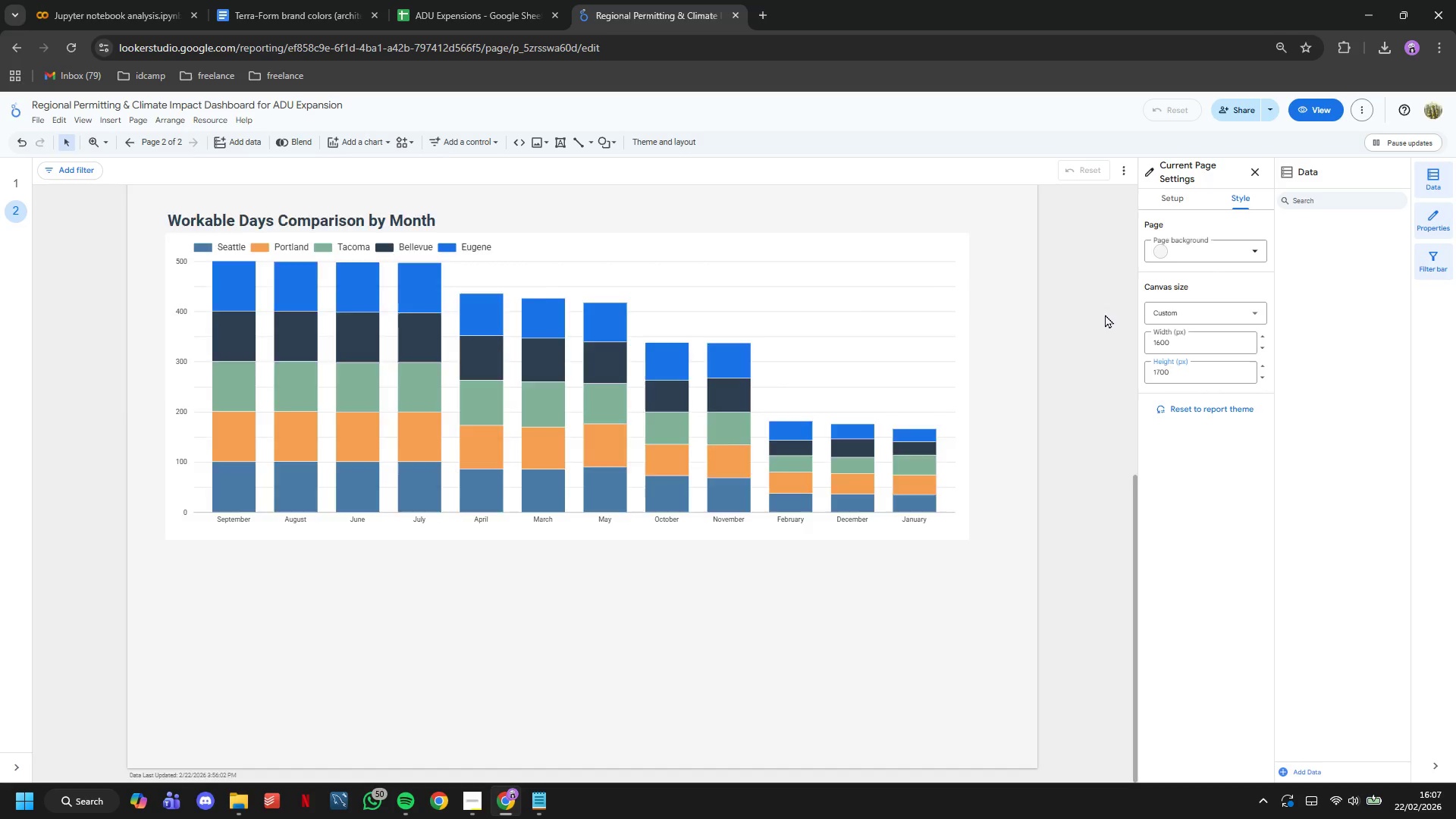 
key(Enter)
 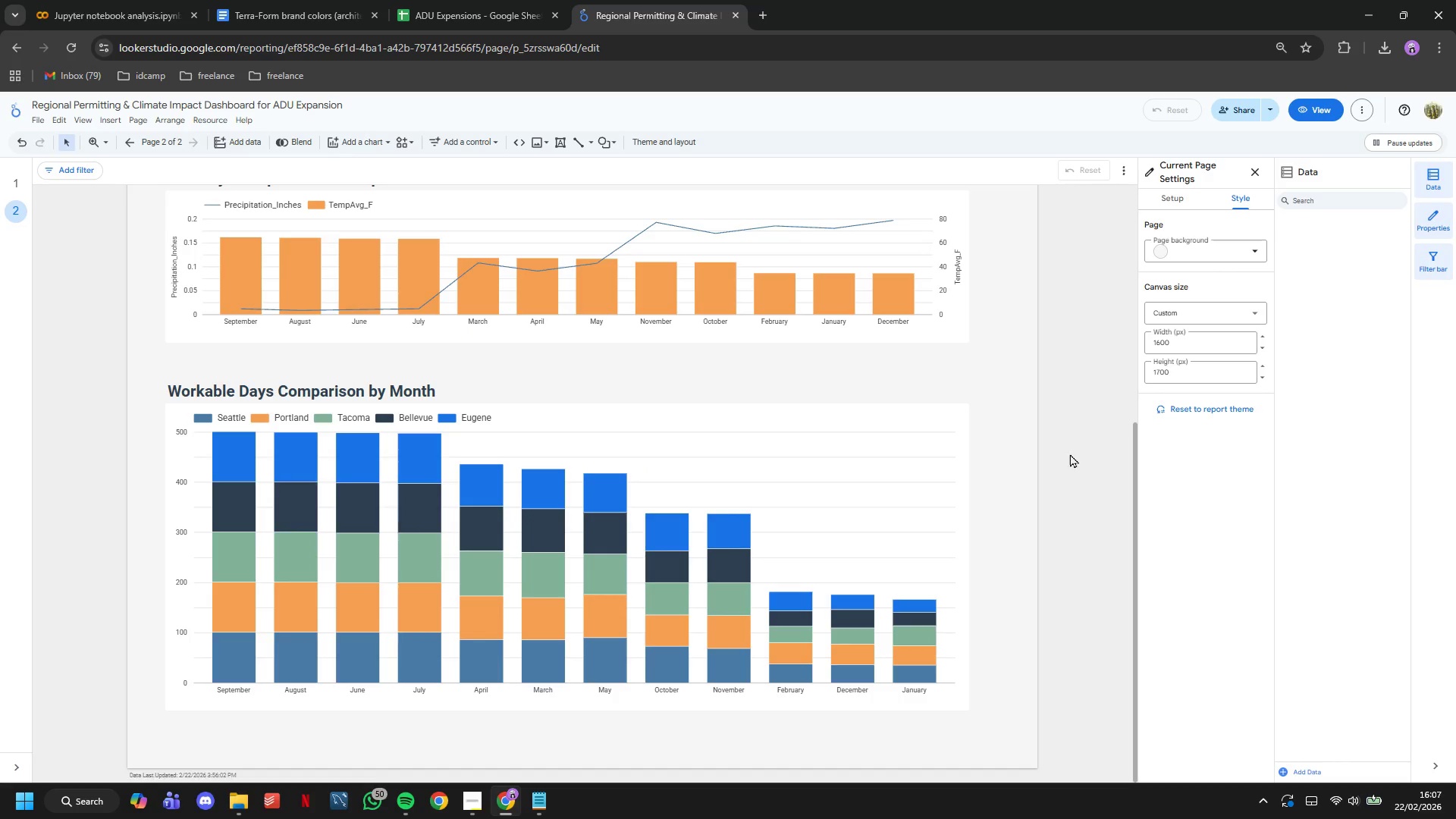 
left_click([1028, 491])
 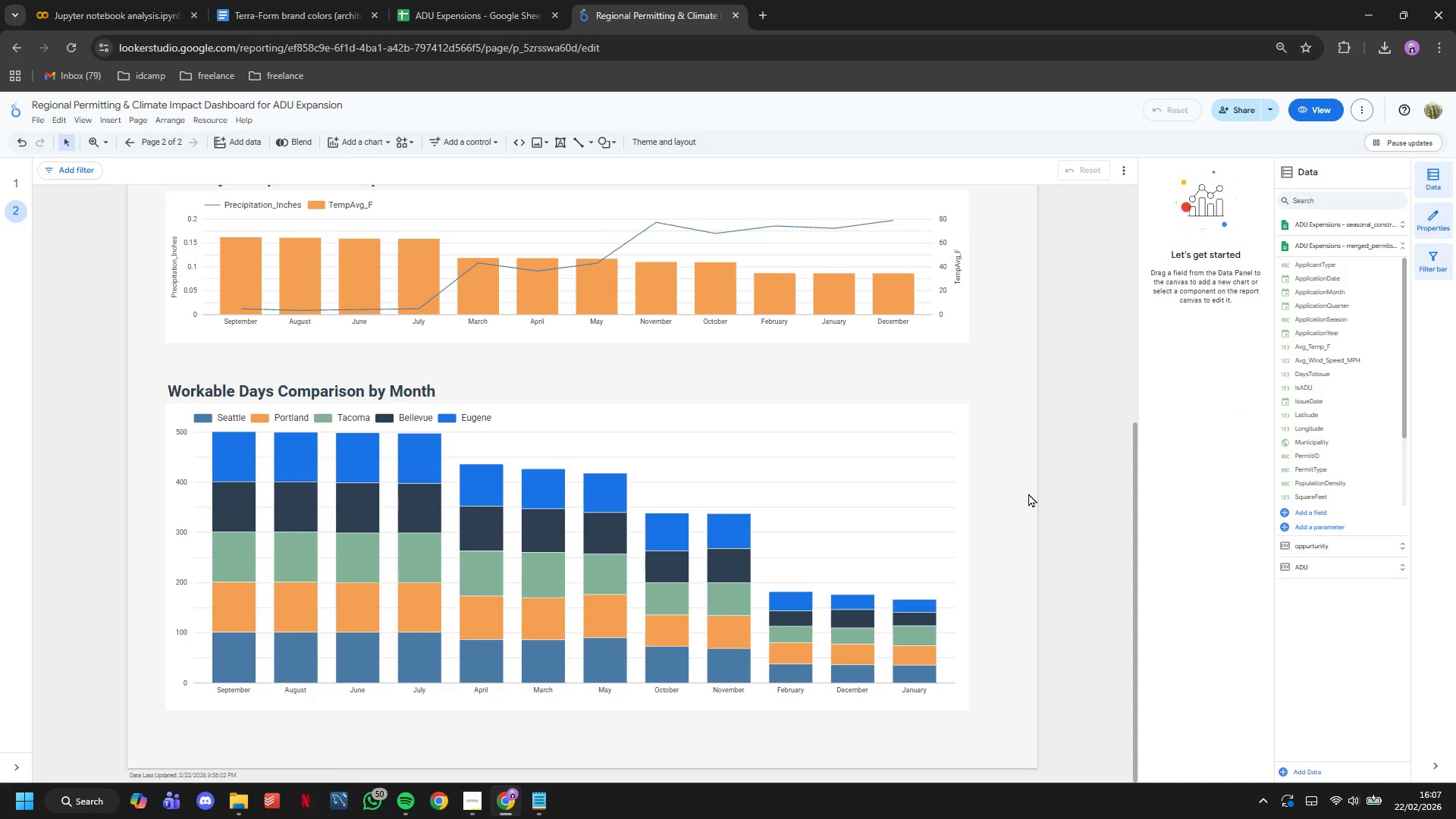 
scroll: coordinate [1026, 504], scroll_direction: up, amount: 9.0
 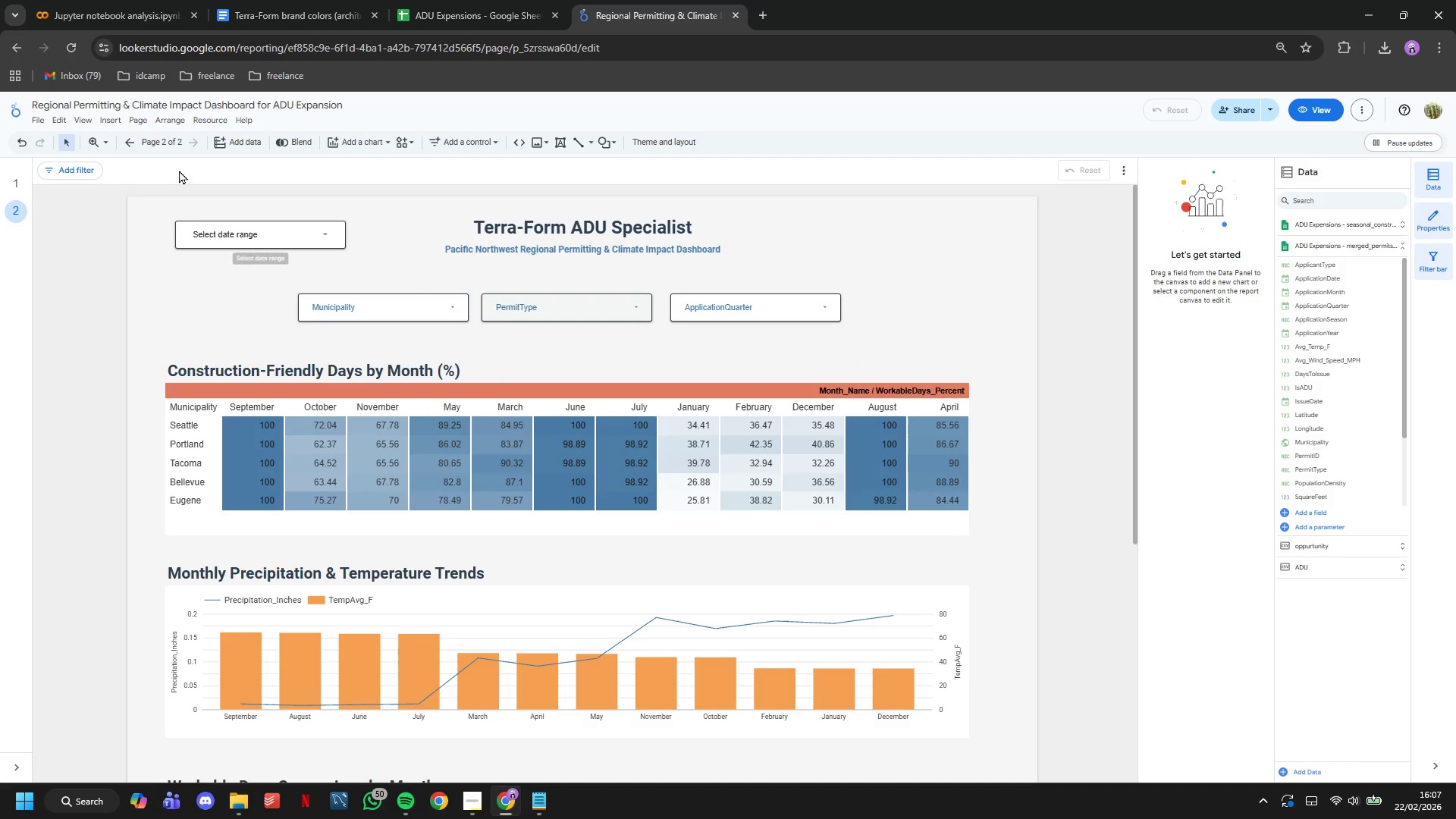 
left_click([167, 151])
 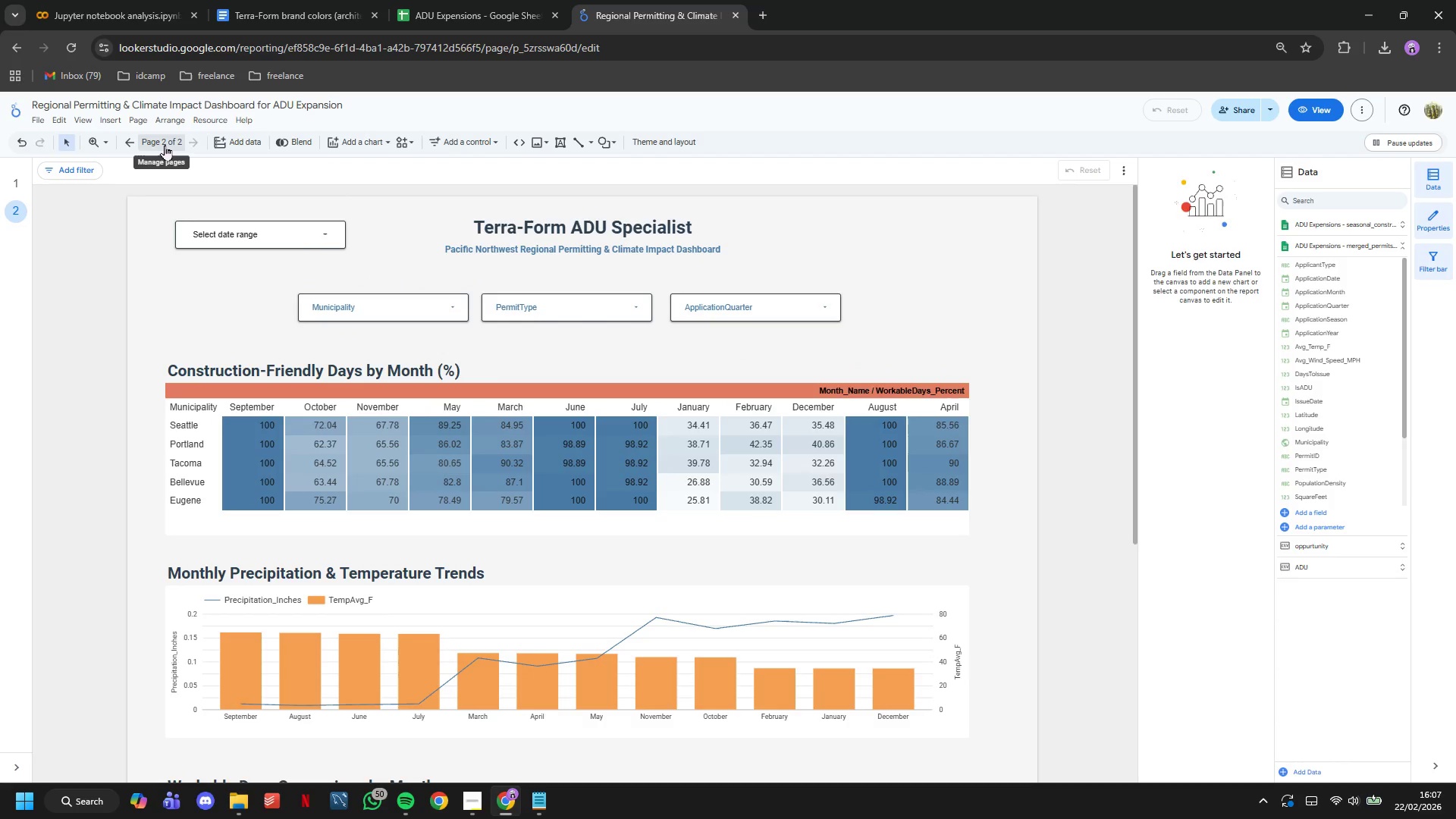 
left_click([165, 145])
 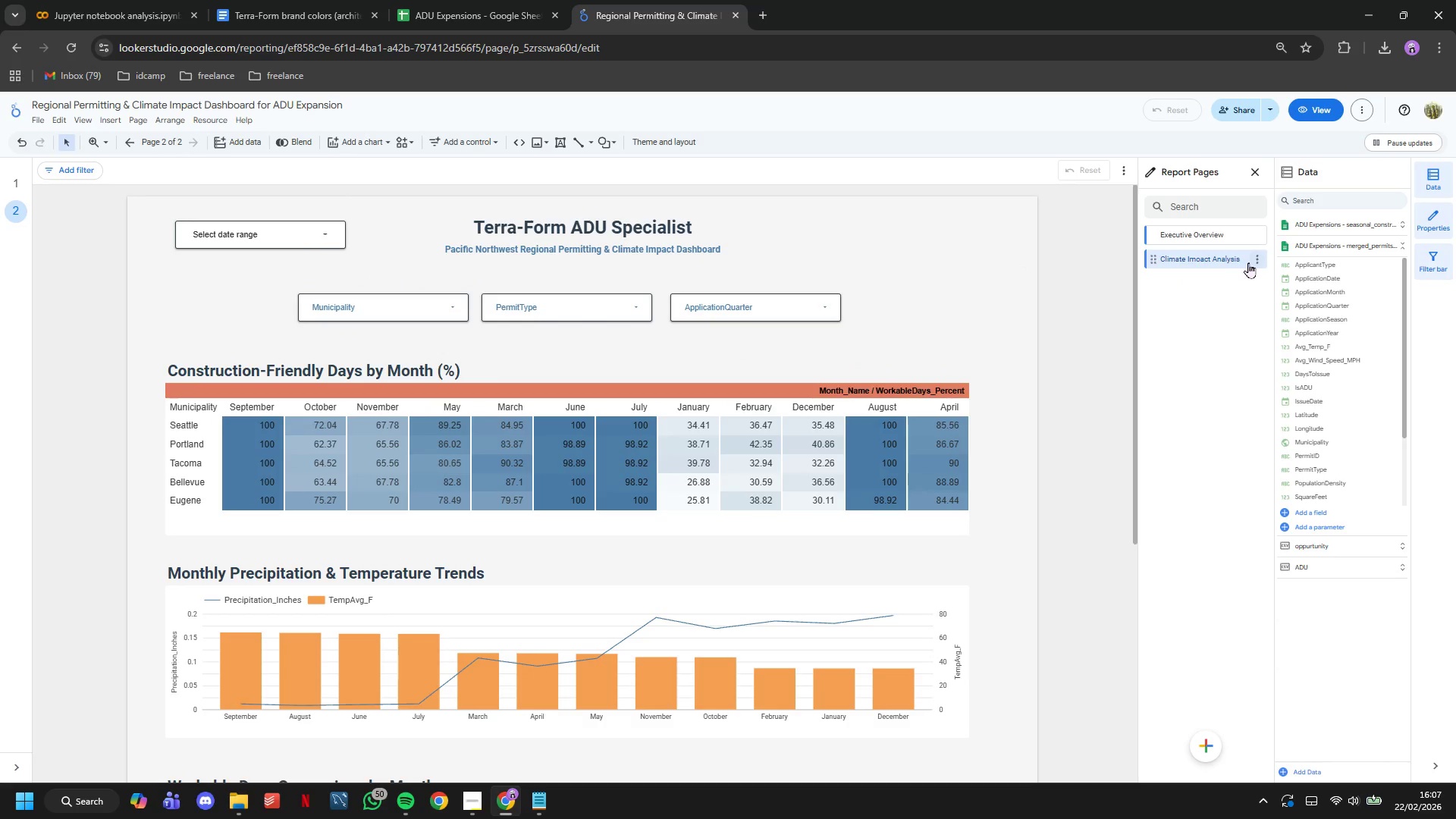 
left_click([1254, 260])
 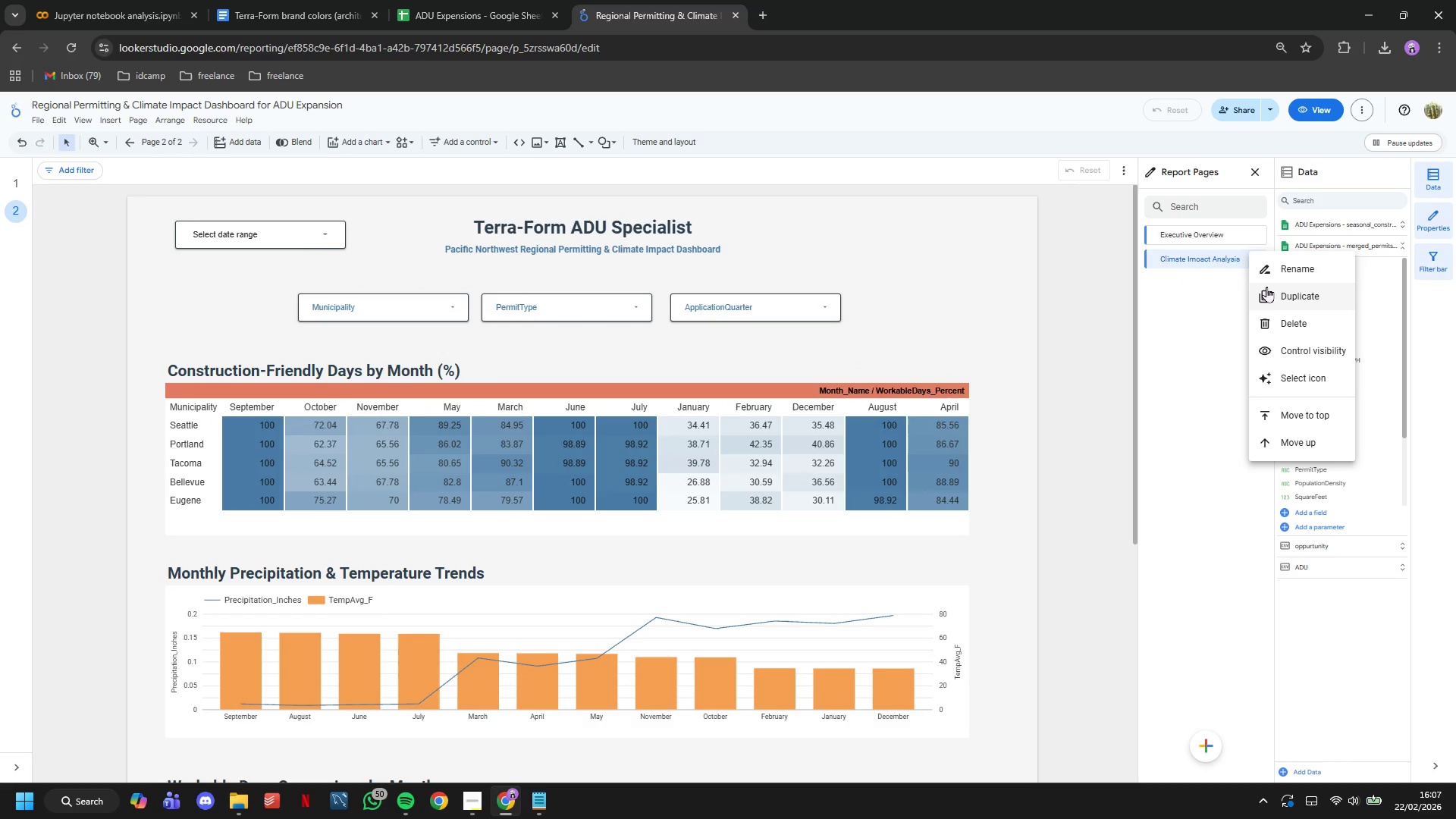 
left_click([1269, 290])
 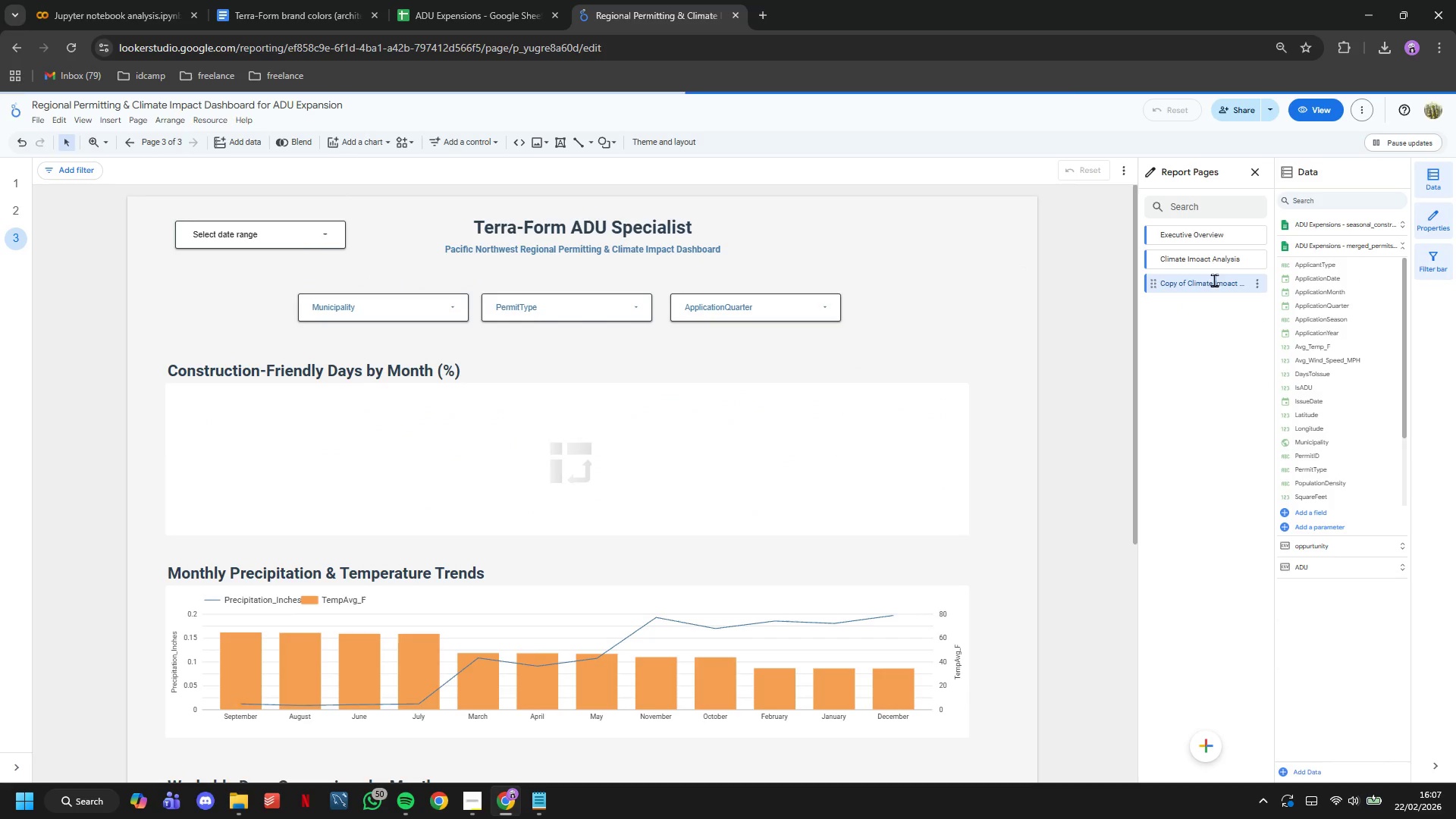 
double_click([1201, 254])
 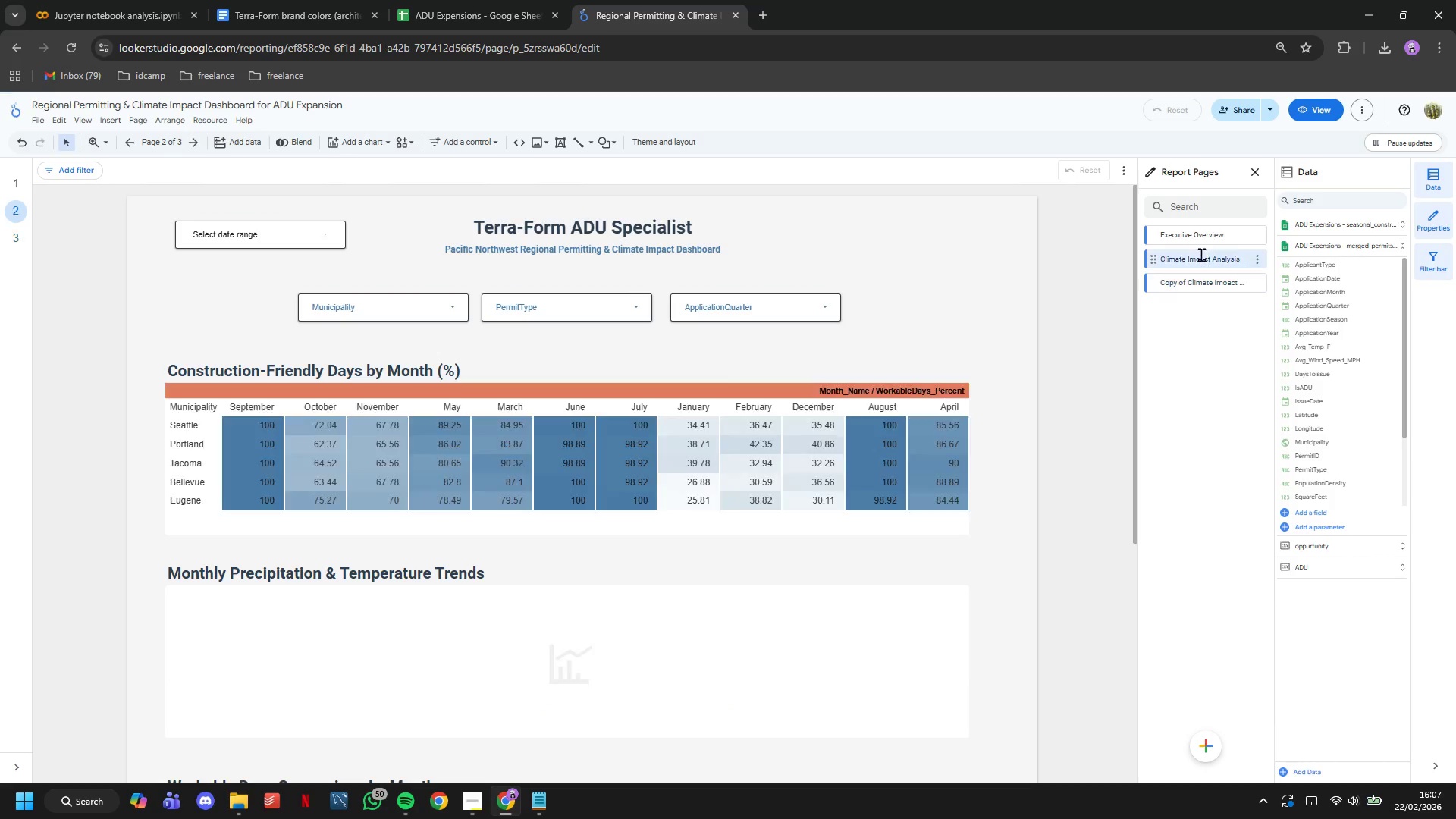 
triple_click([1201, 254])
 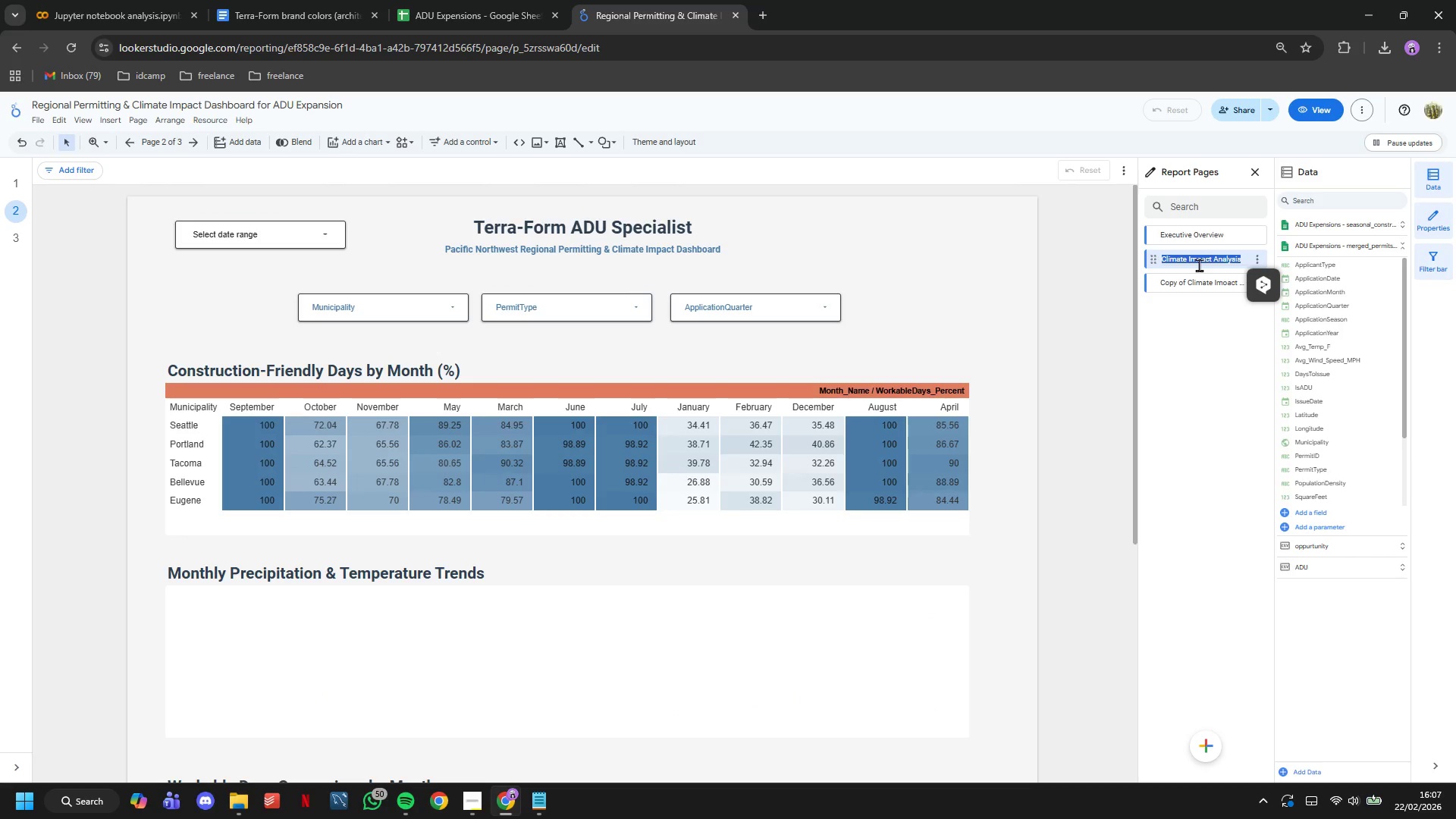 
double_click([1198, 259])
 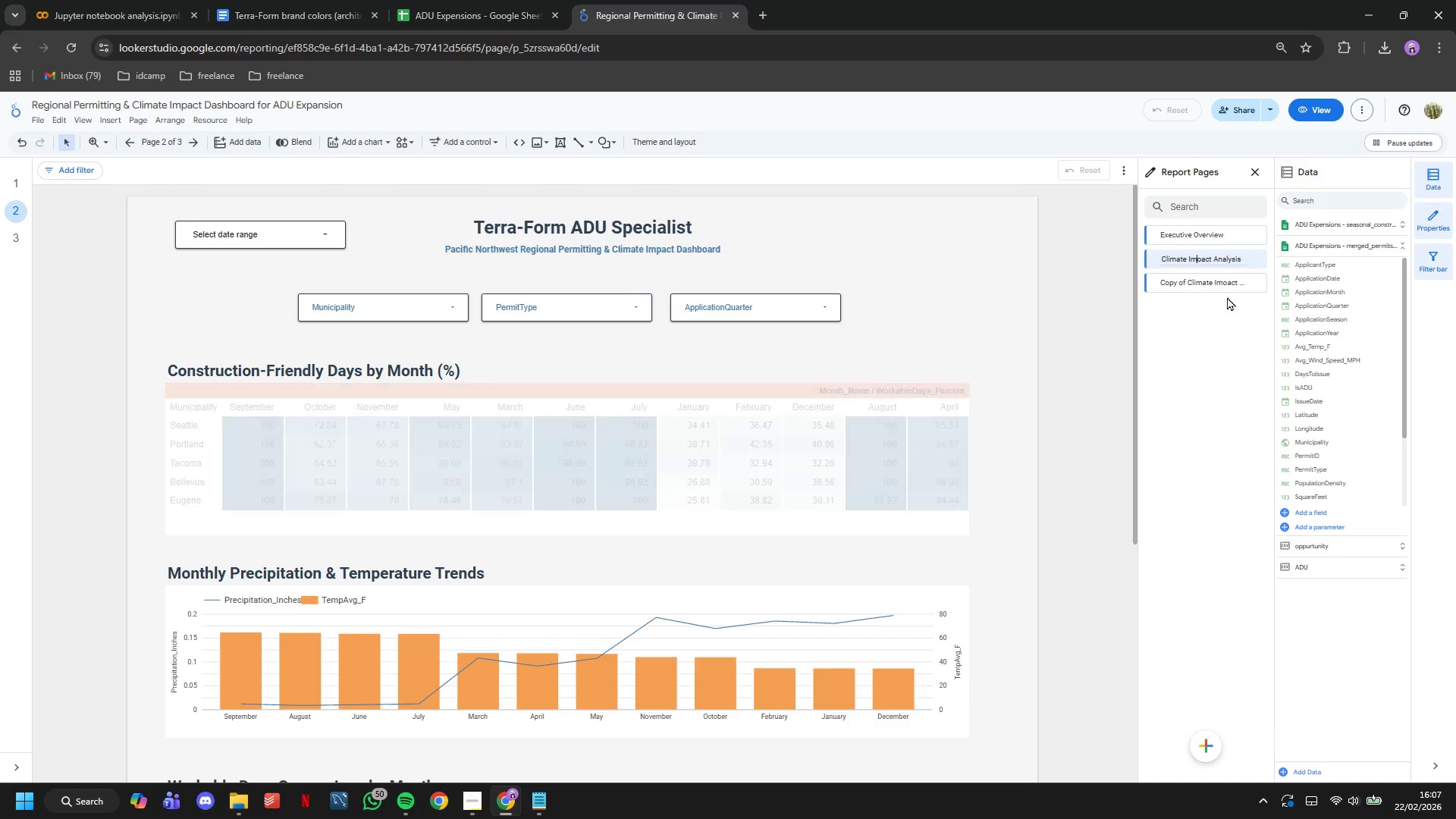 
key(ArrowRight)
 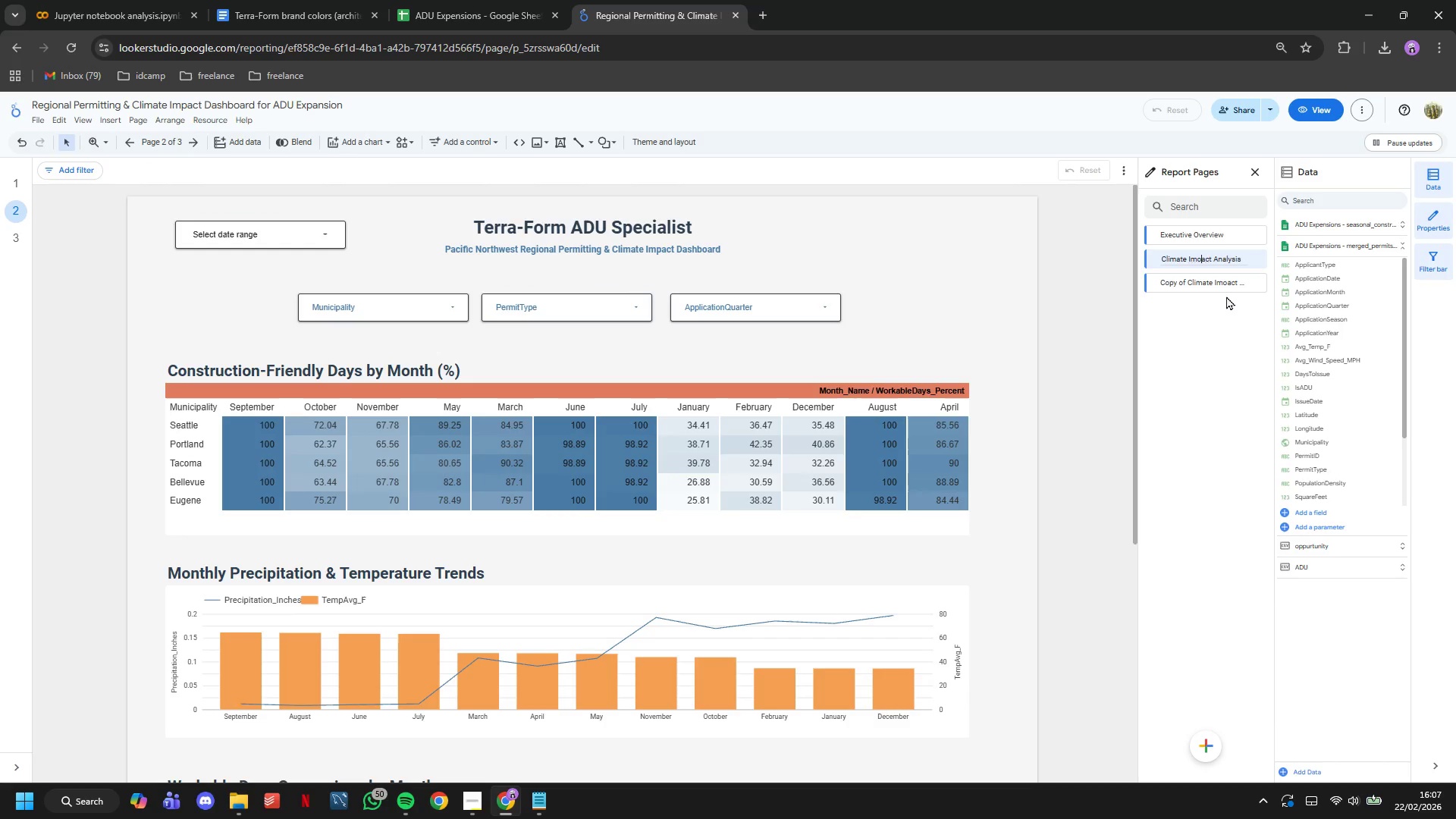 
key(Backspace)
 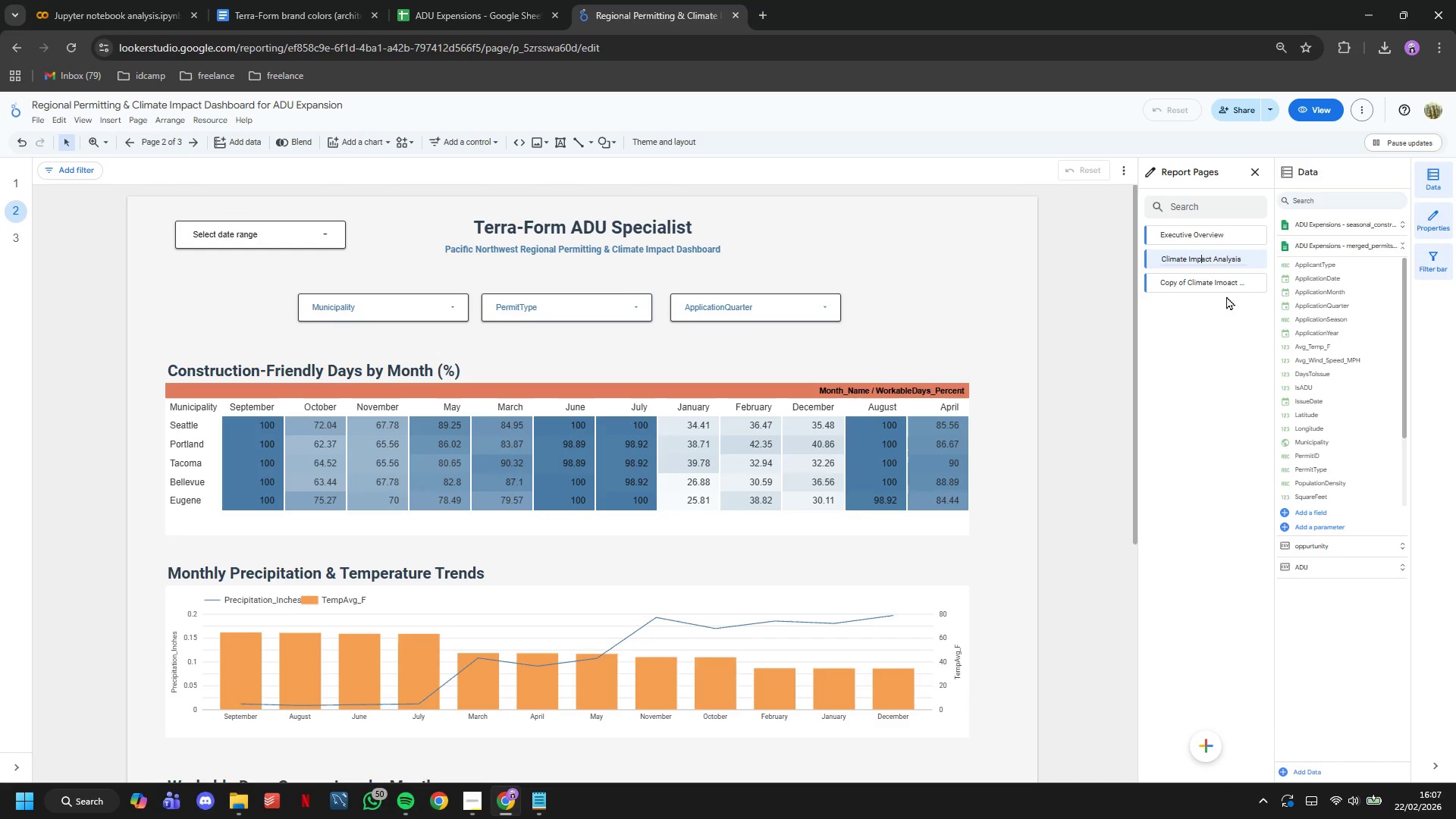 
key(P)
 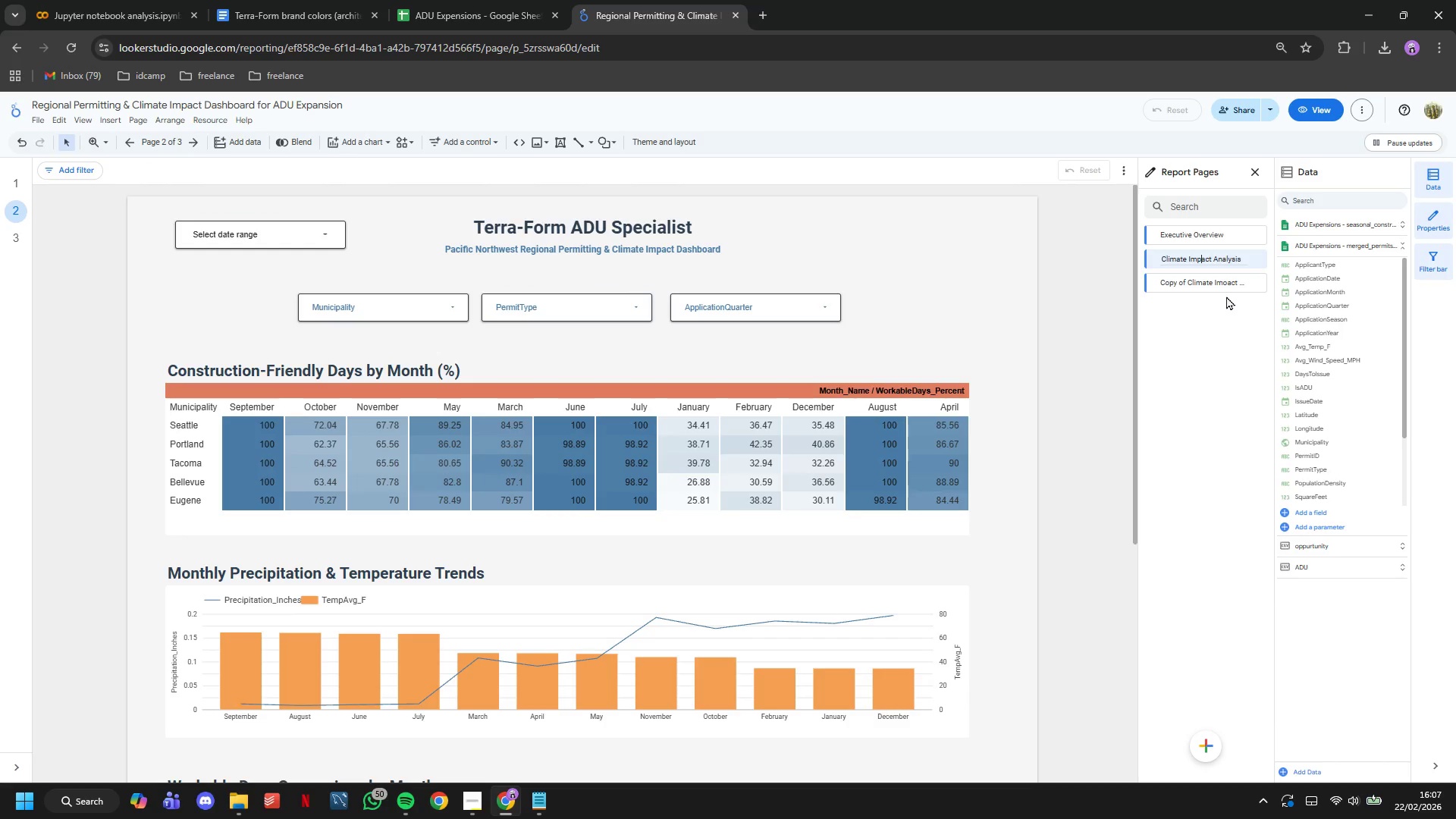 
key(Enter)
 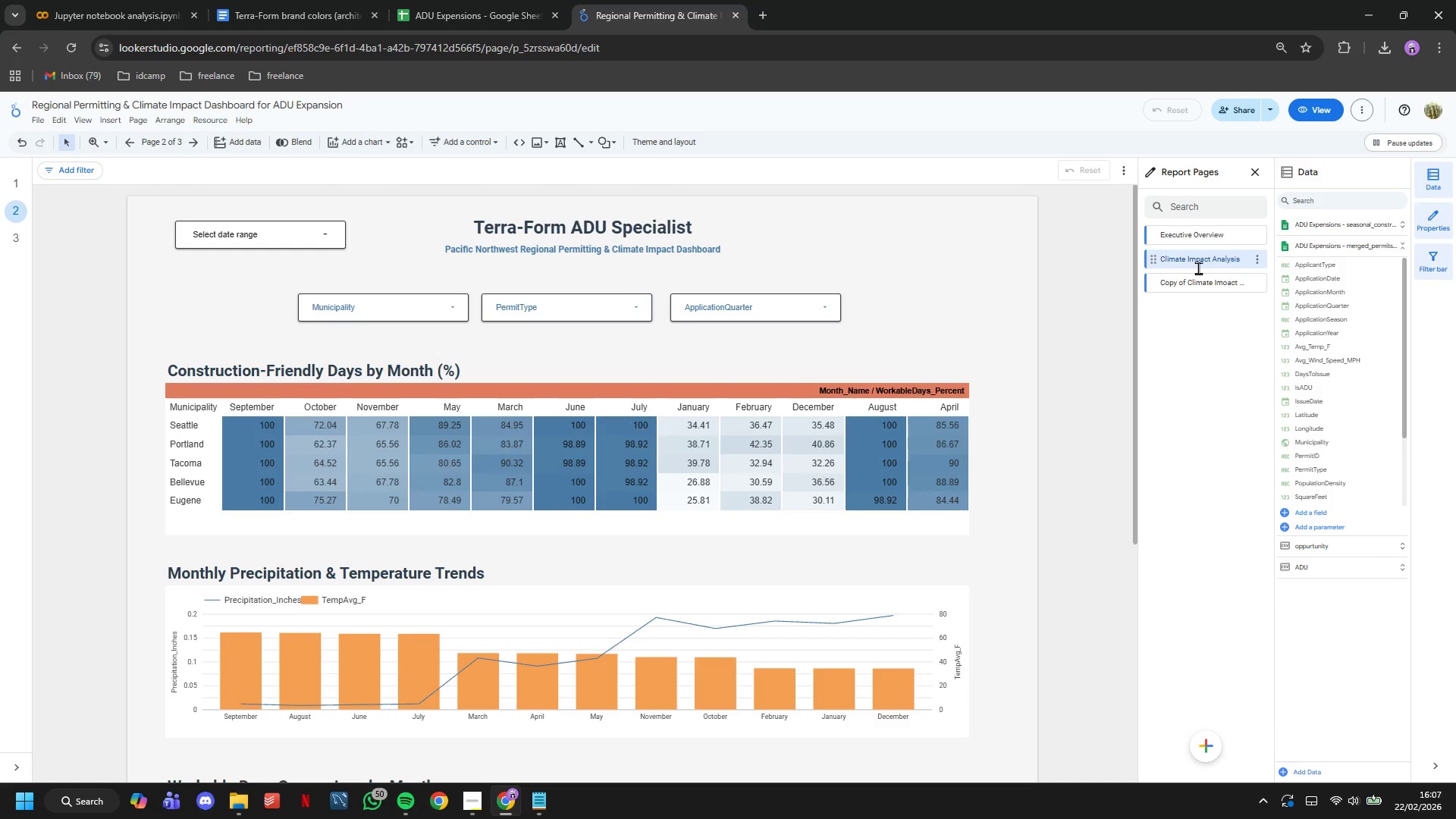 
double_click([1198, 268])
 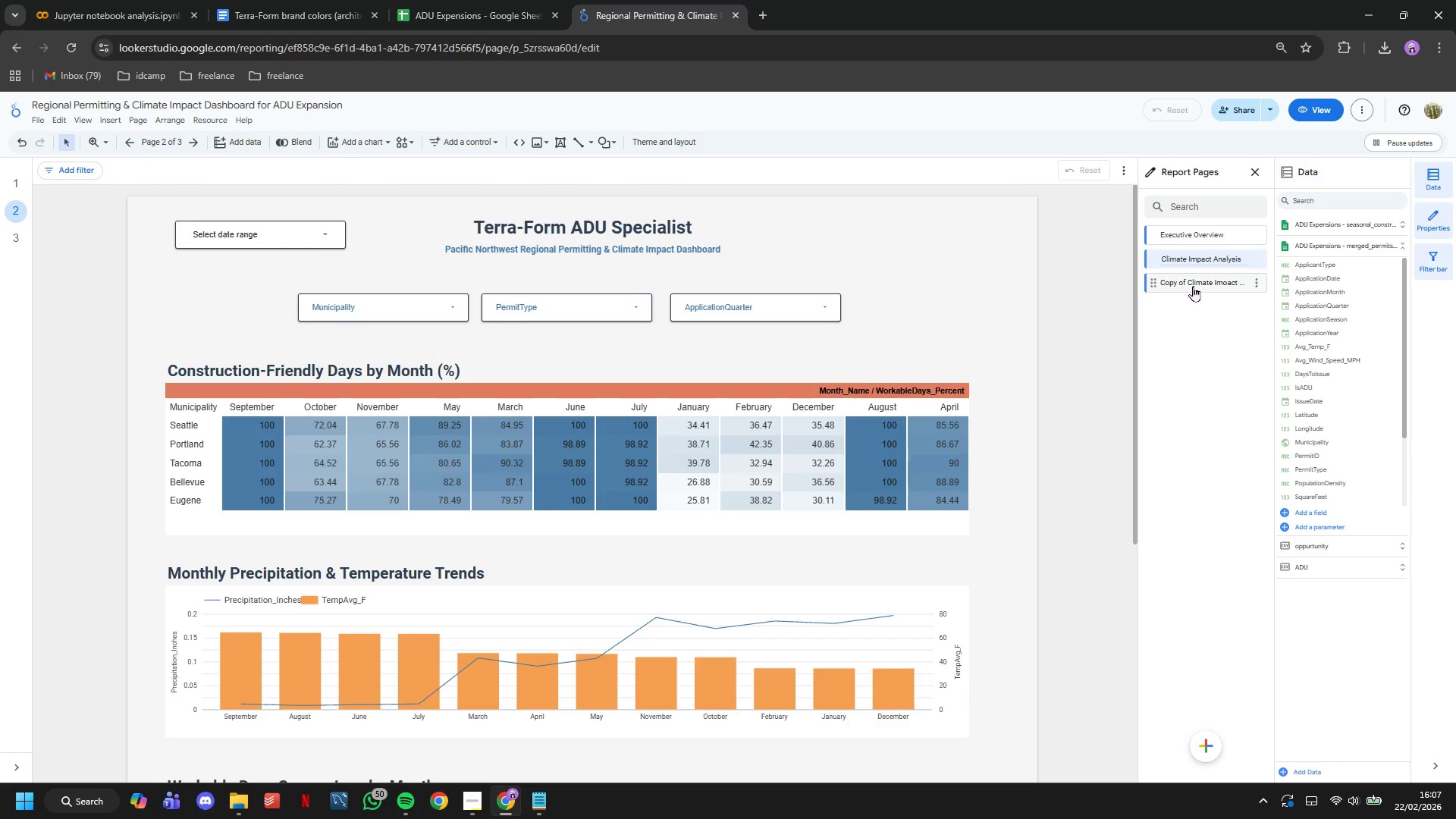 
double_click([1193, 286])
 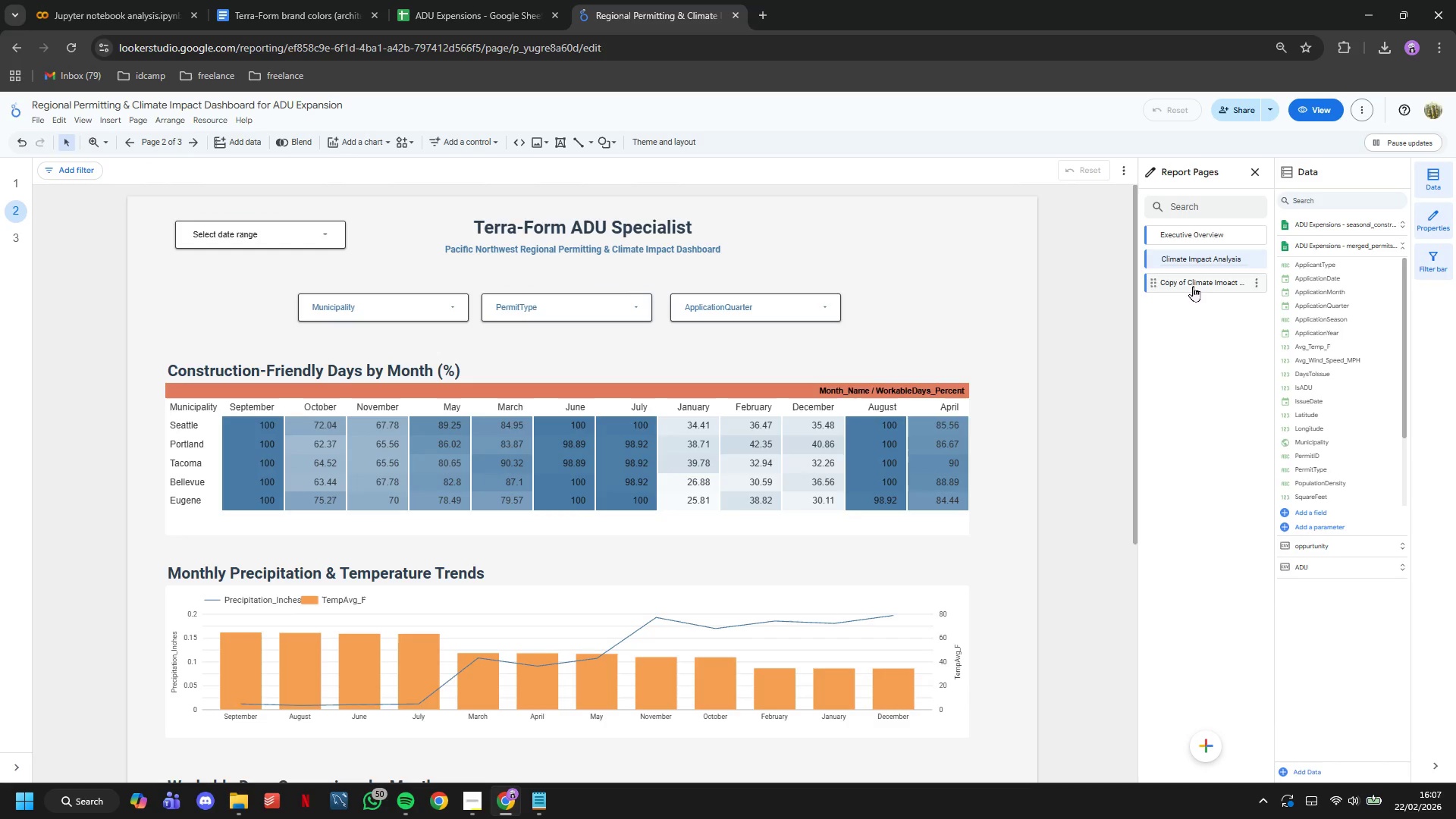 
triple_click([1193, 286])
 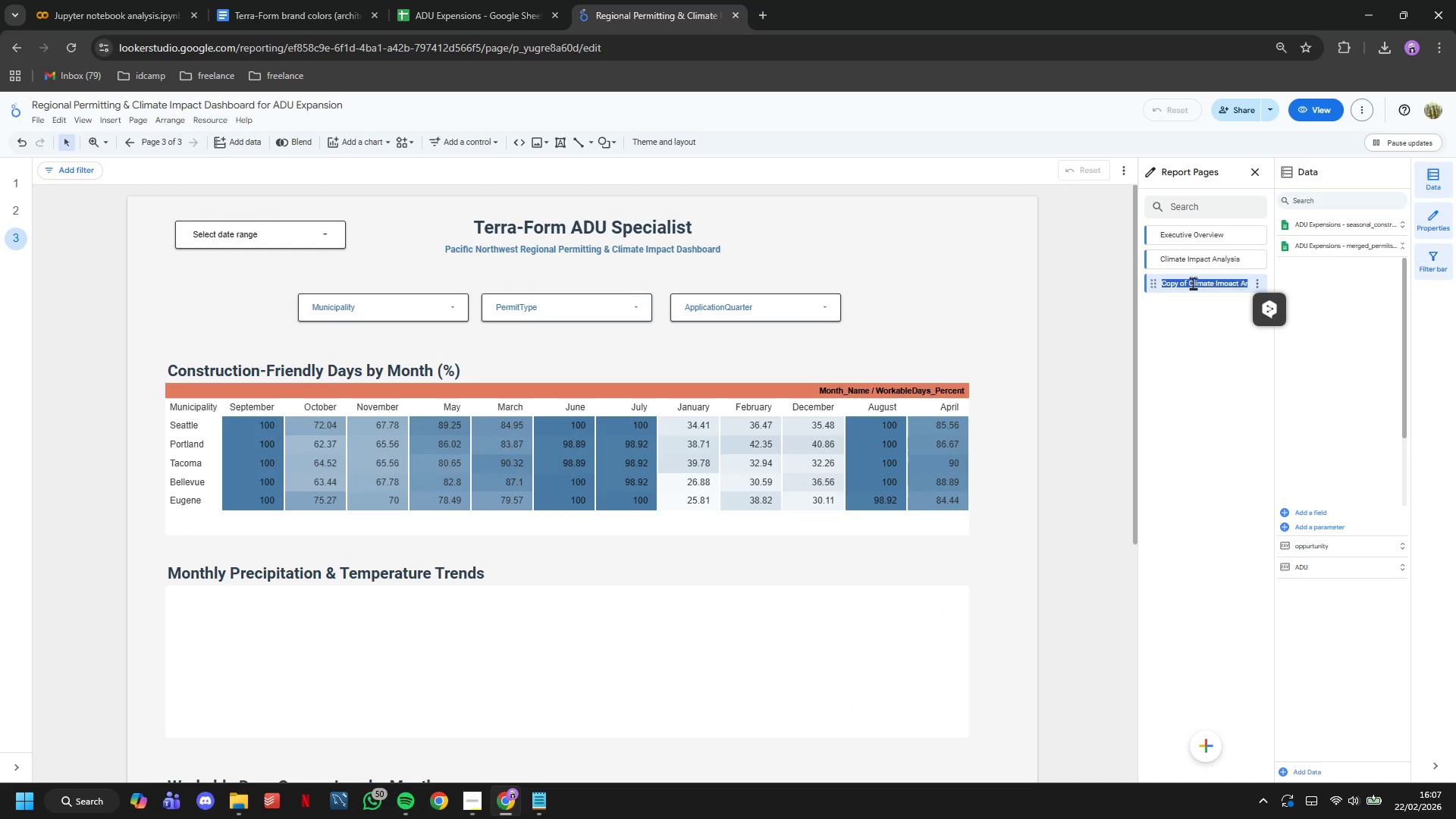 
triple_click([1193, 283])
 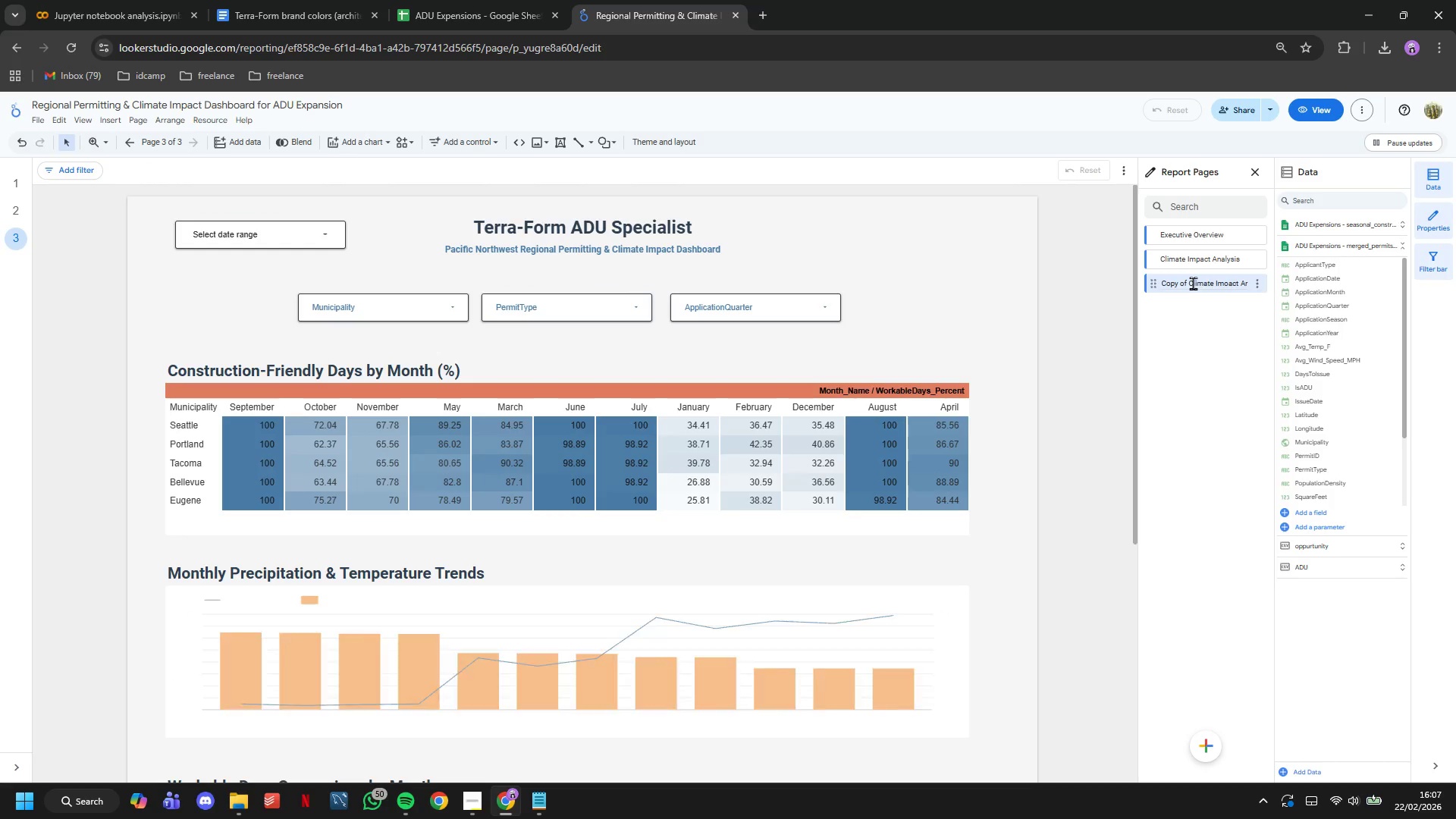 
triple_click([1193, 283])
 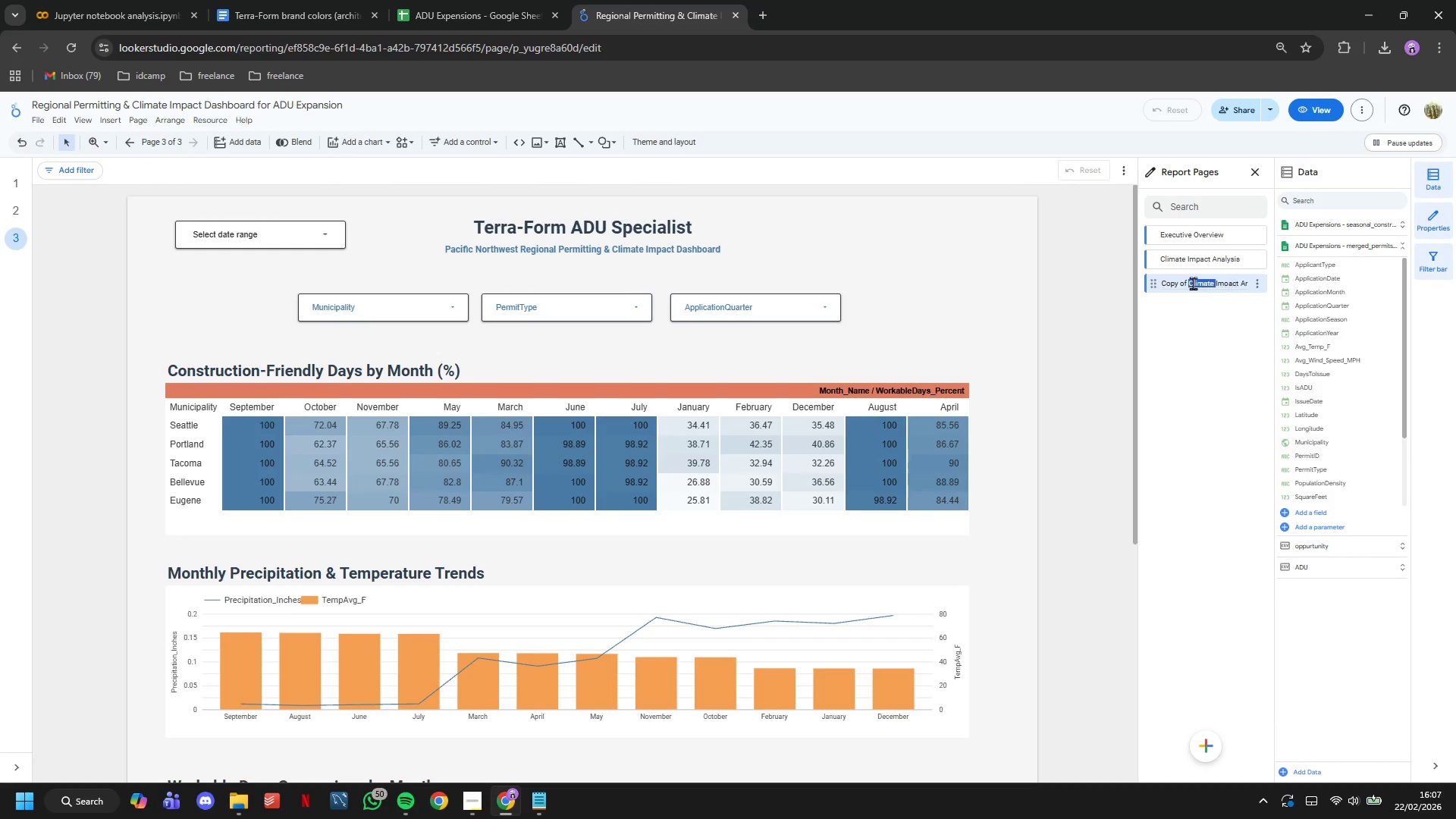 
triple_click([1193, 283])
 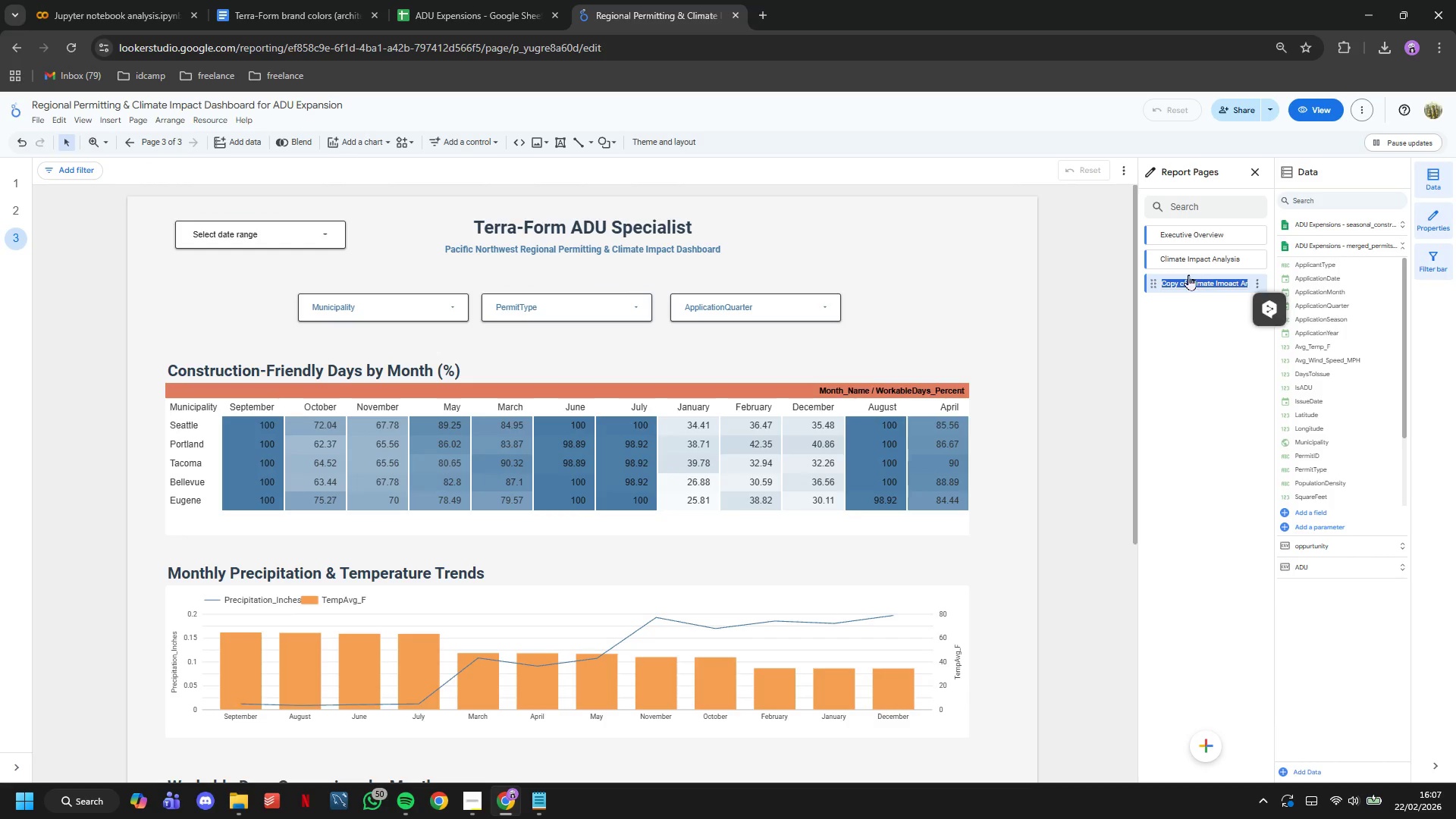 
type(Oppurtunir)
key(Backspace)
type(t)
 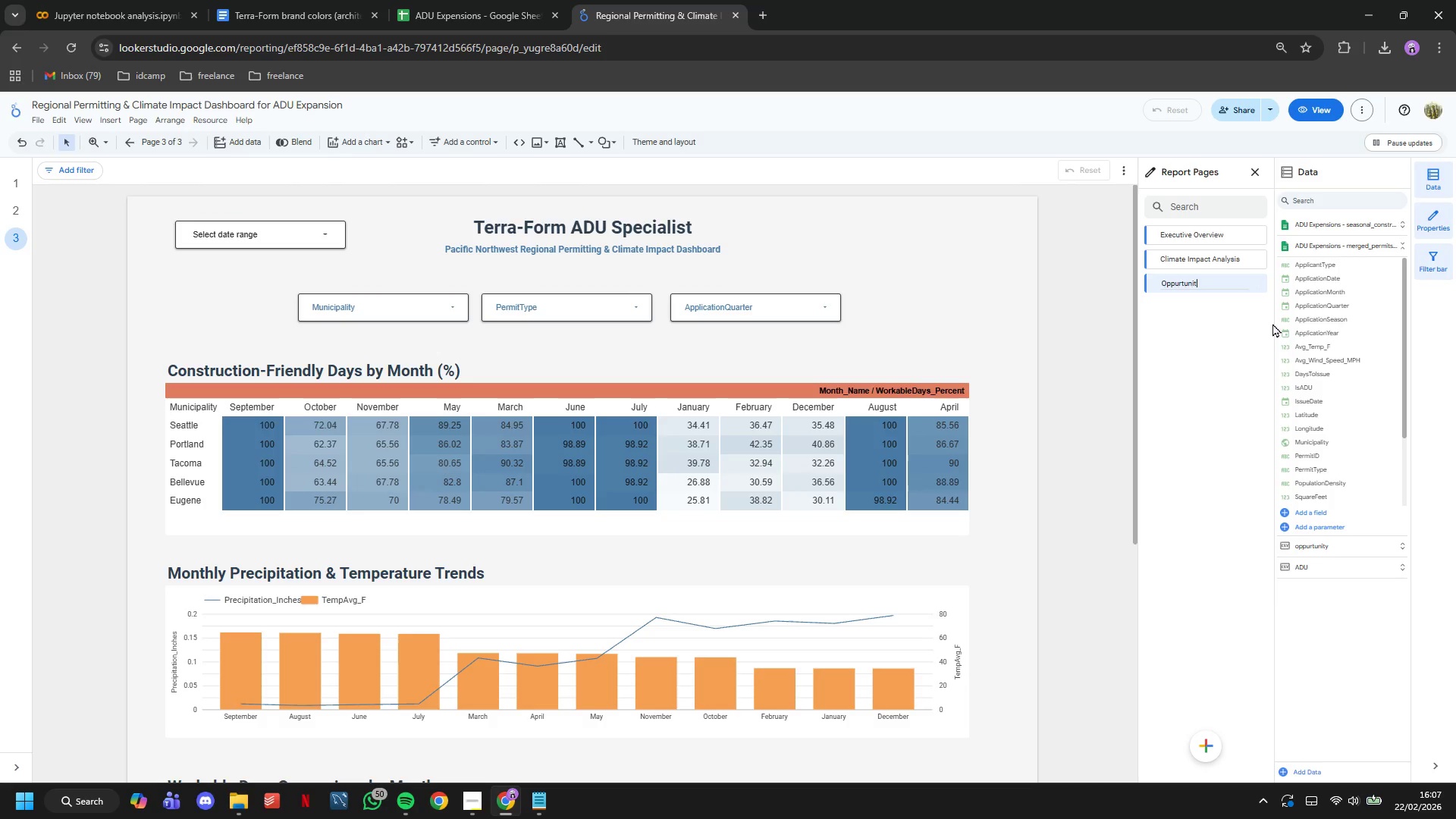 
hold_key(key=Backspace, duration=0.97)
 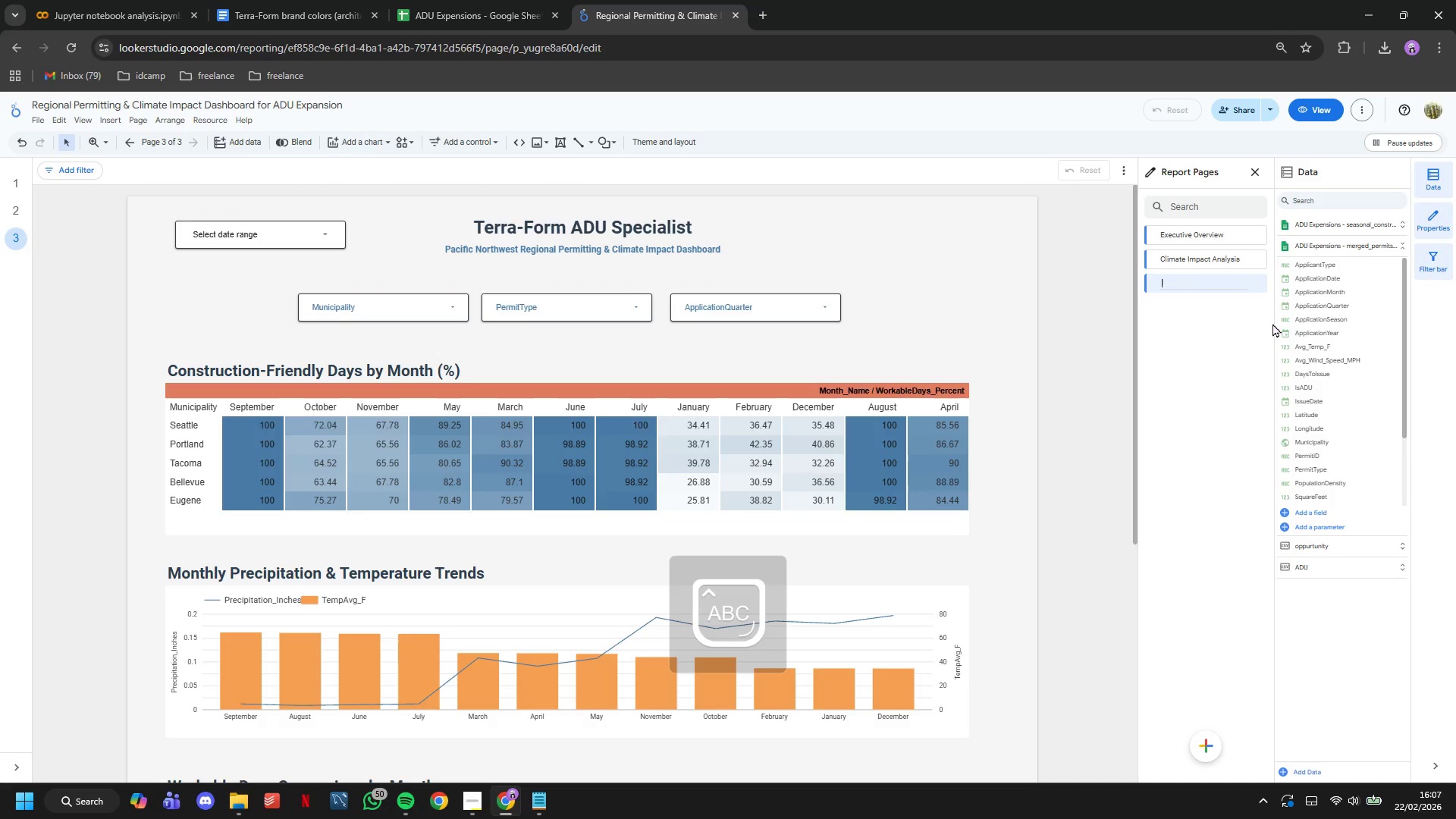 
hold_key(key=Backspace, duration=0.69)
 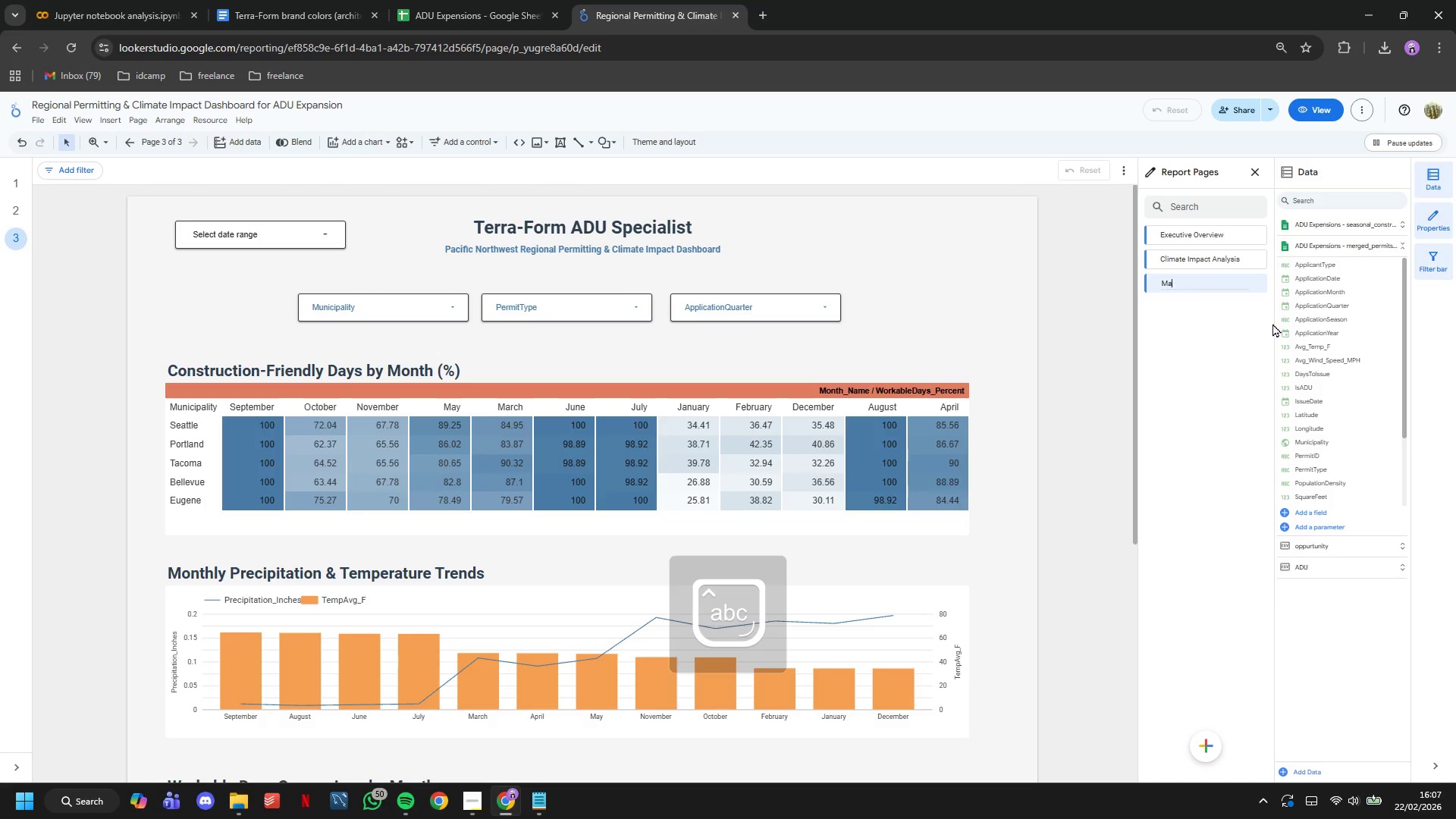 
type(mMarket Oppurtunity Analysis)
 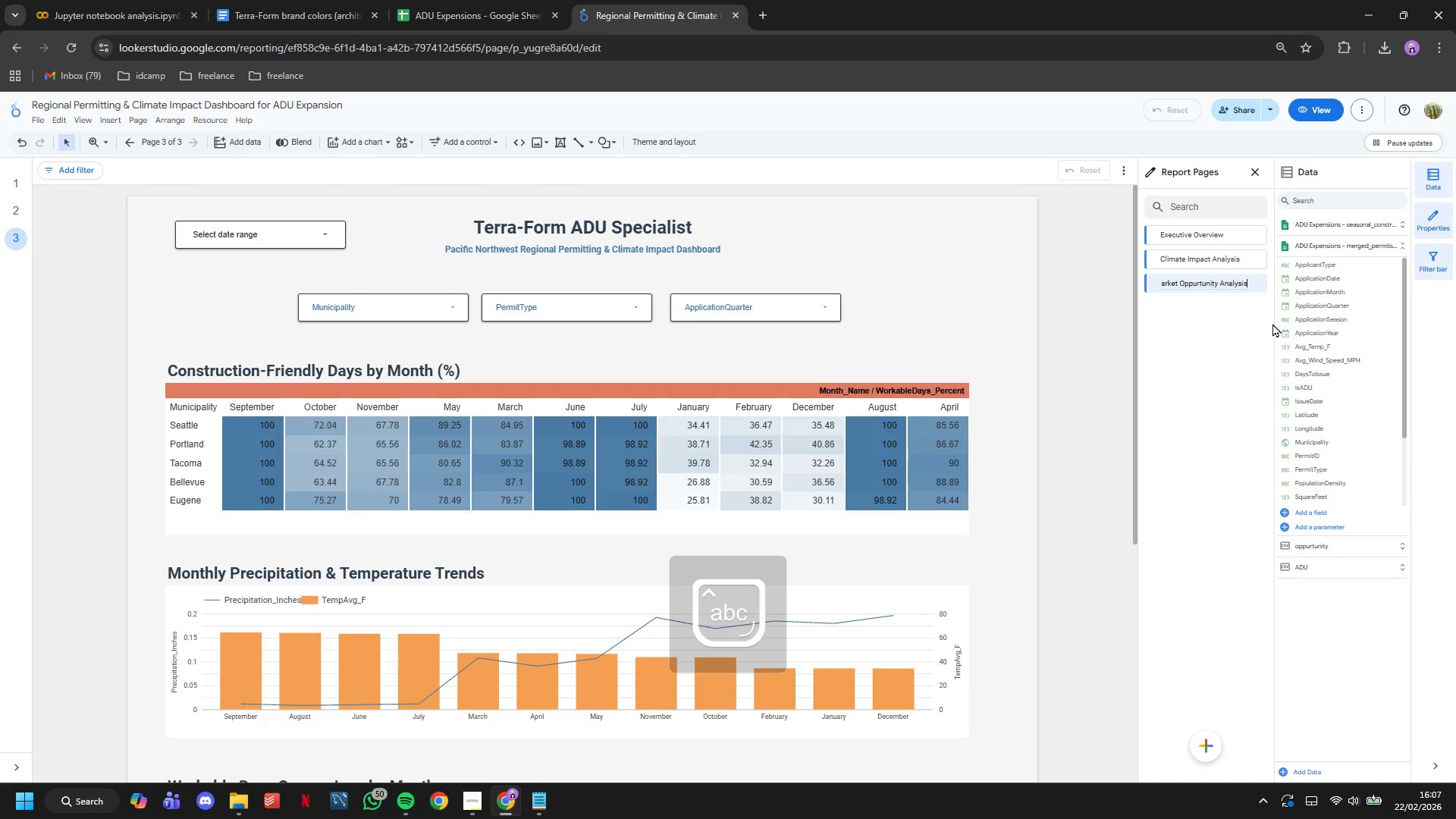 
key(Enter)
 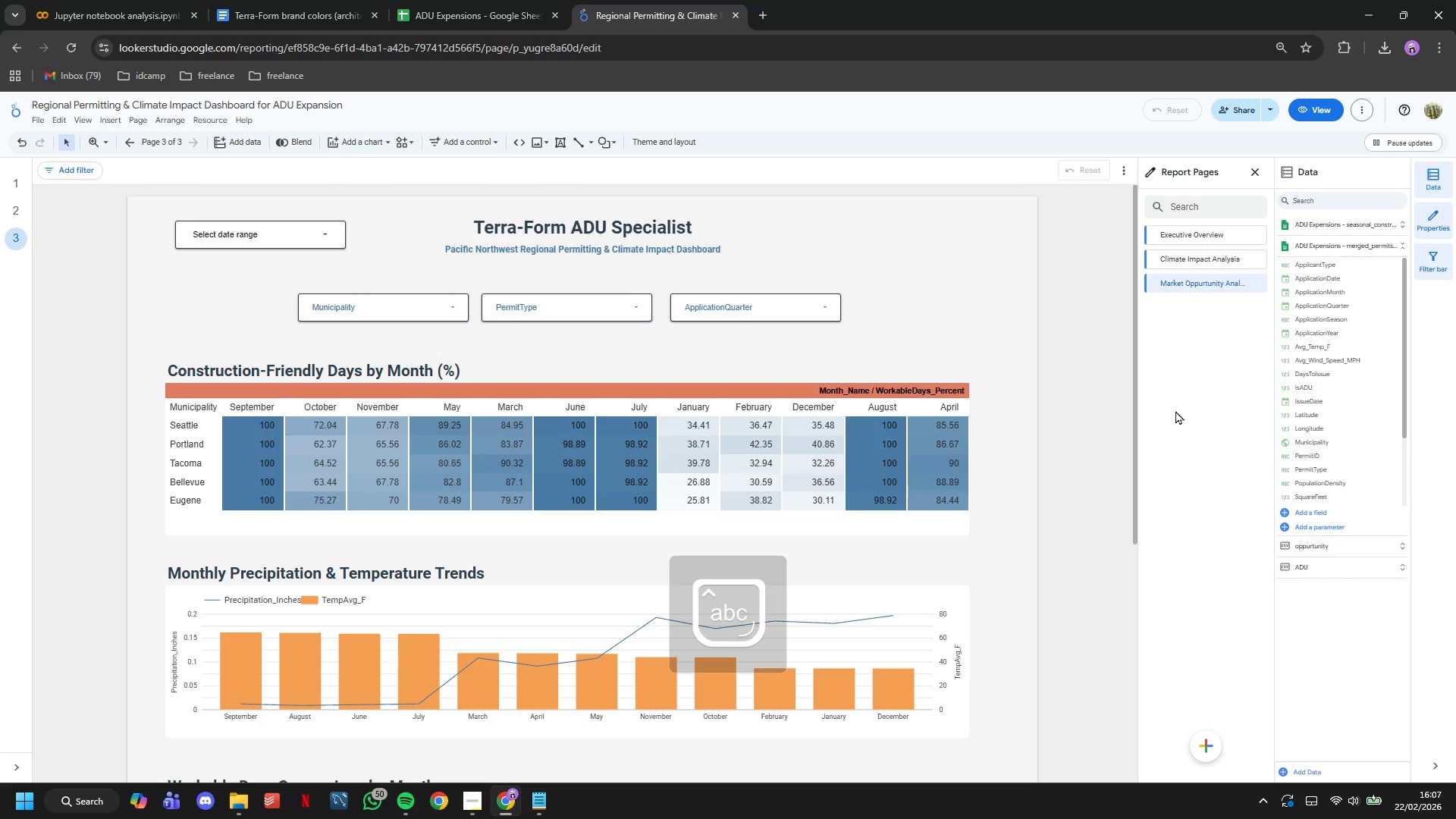 
left_click_drag(start_coordinate=[1083, 711], to_coordinate=[458, 412])
 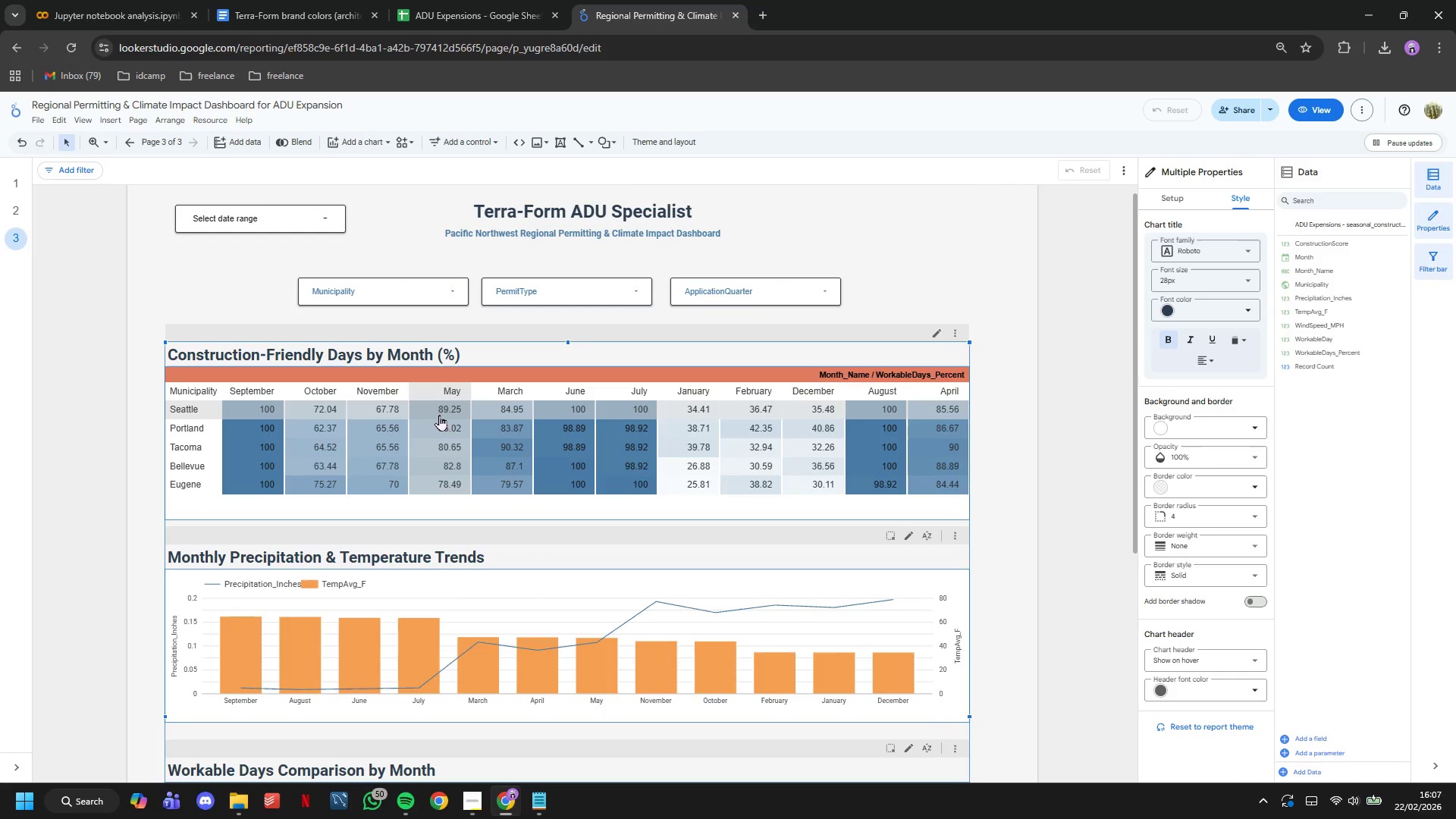 
scroll: coordinate [1073, 457], scroll_direction: down, amount: 14.0
 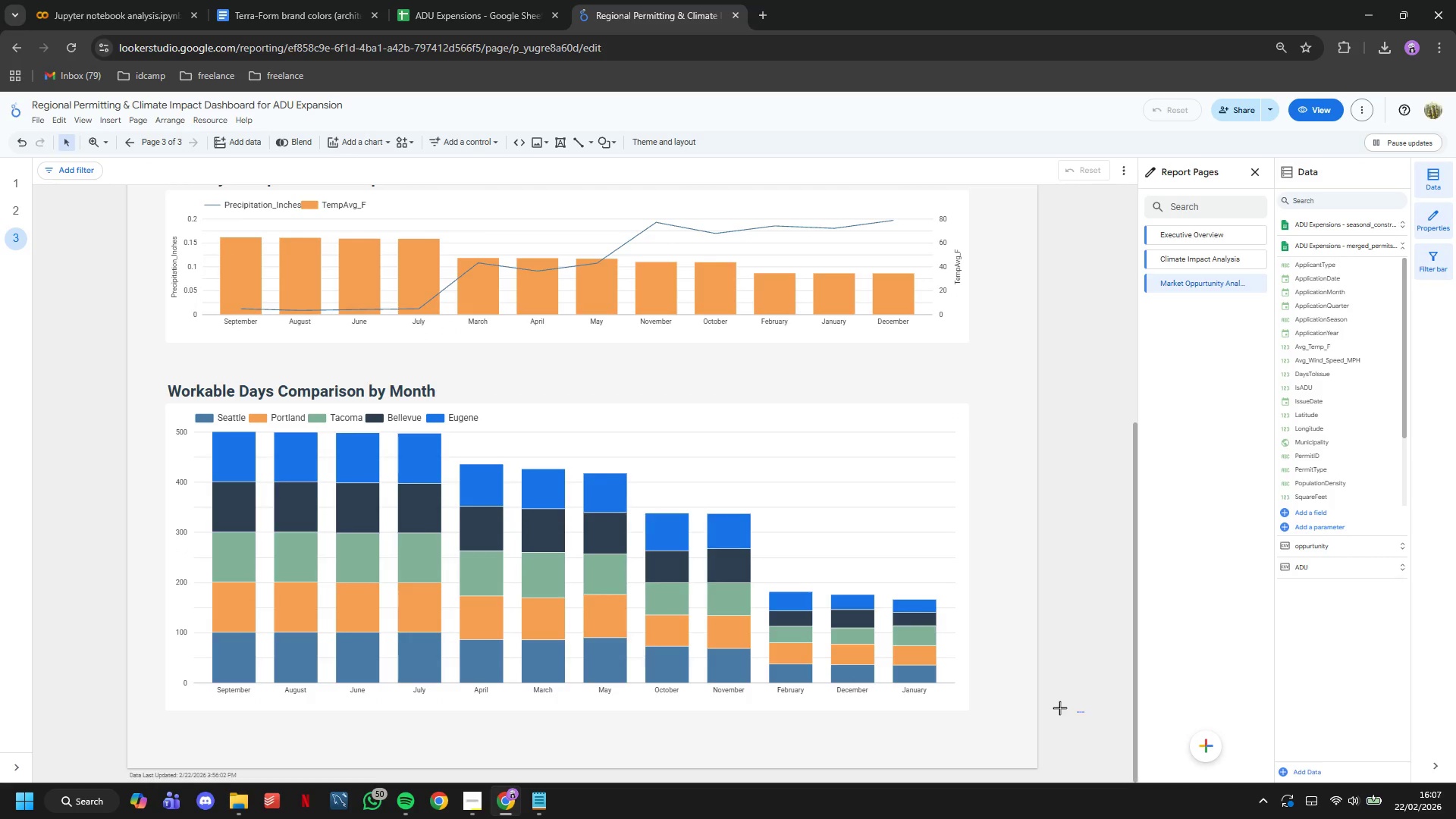 
scroll: coordinate [824, 444], scroll_direction: up, amount: 5.0
 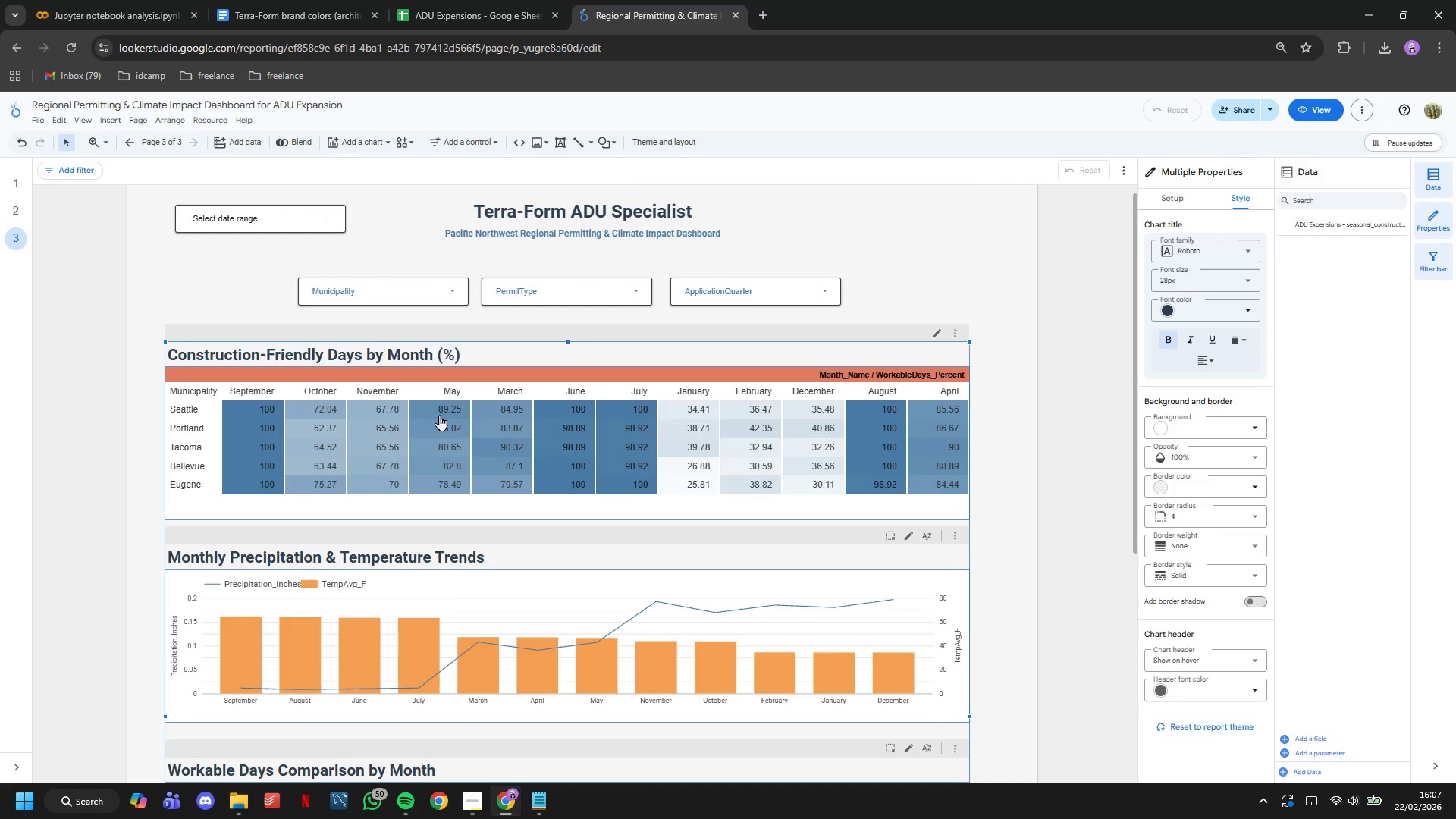 
key(Delete)